 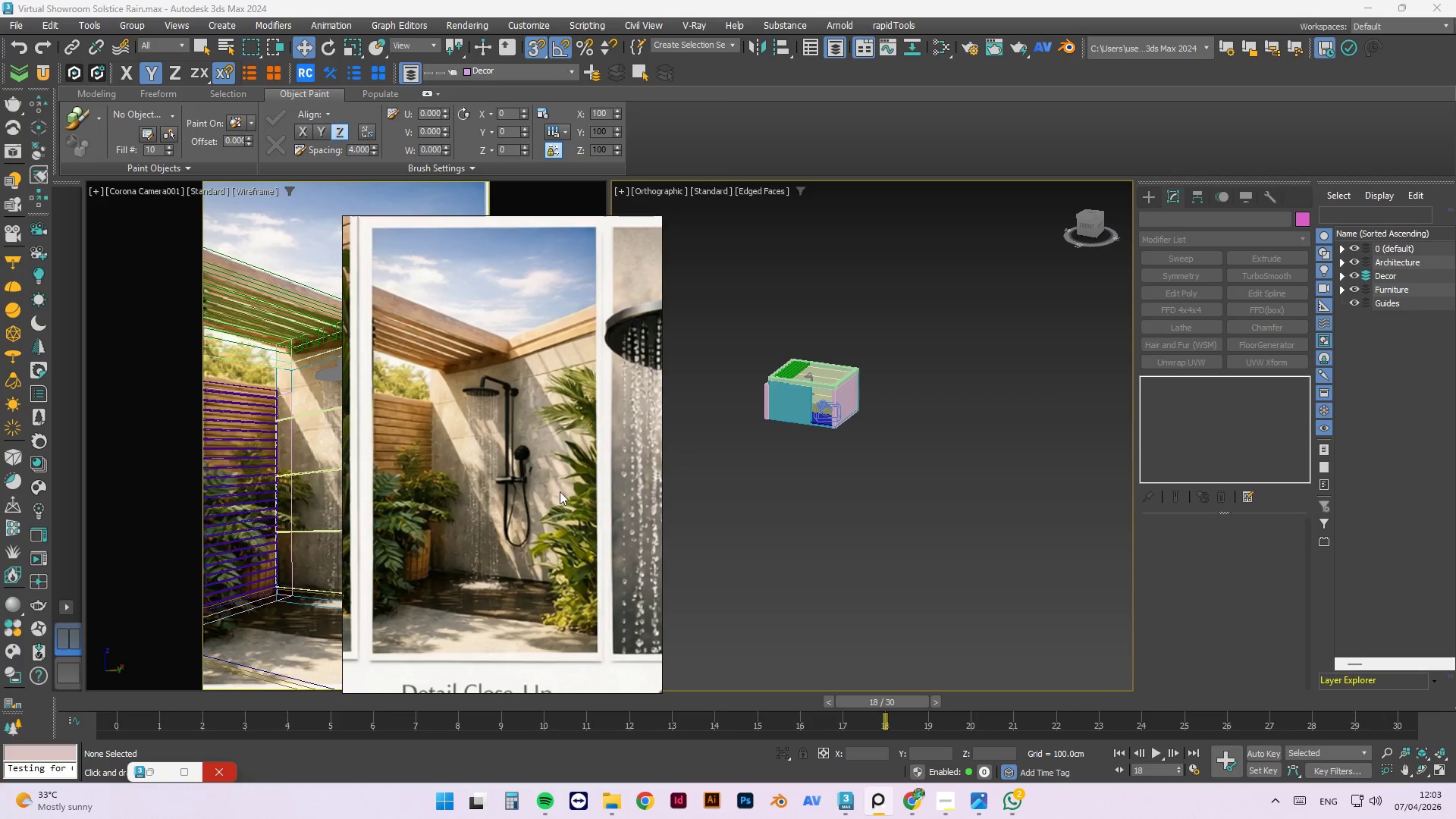 
left_click([613, 226])
 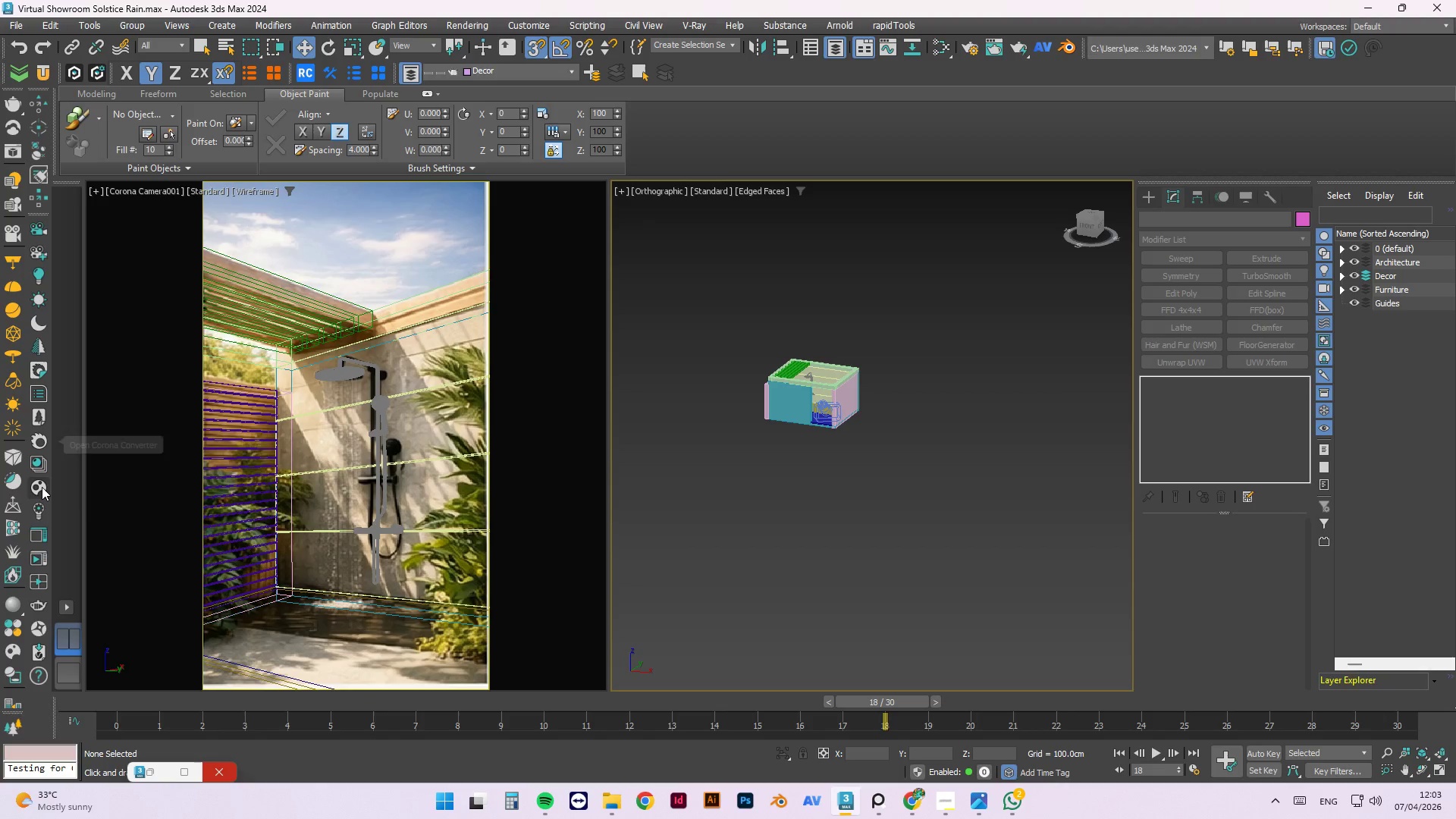 
left_click([42, 487])
 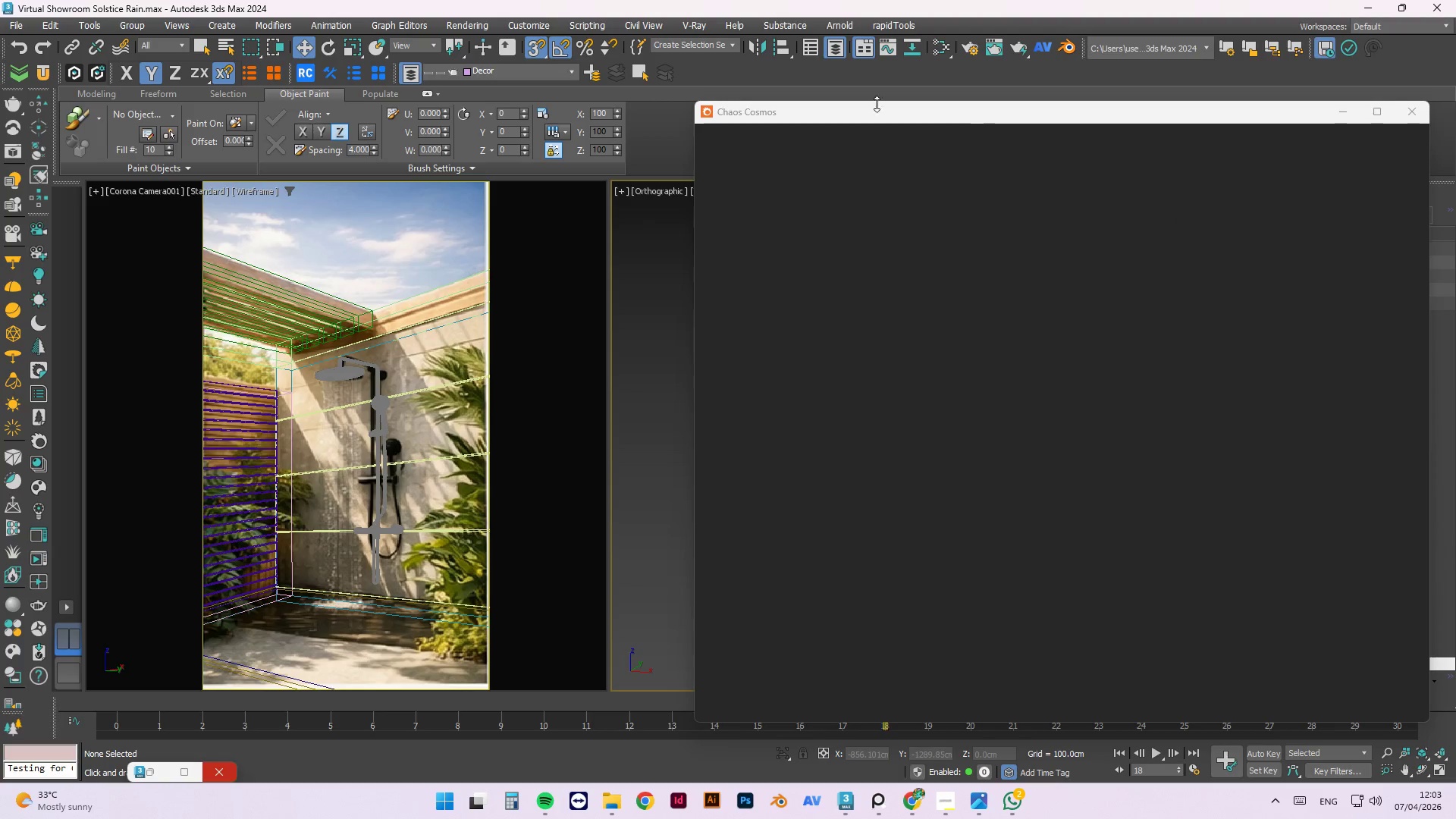 
left_click_drag(start_coordinate=[832, 114], to_coordinate=[287, 109])
 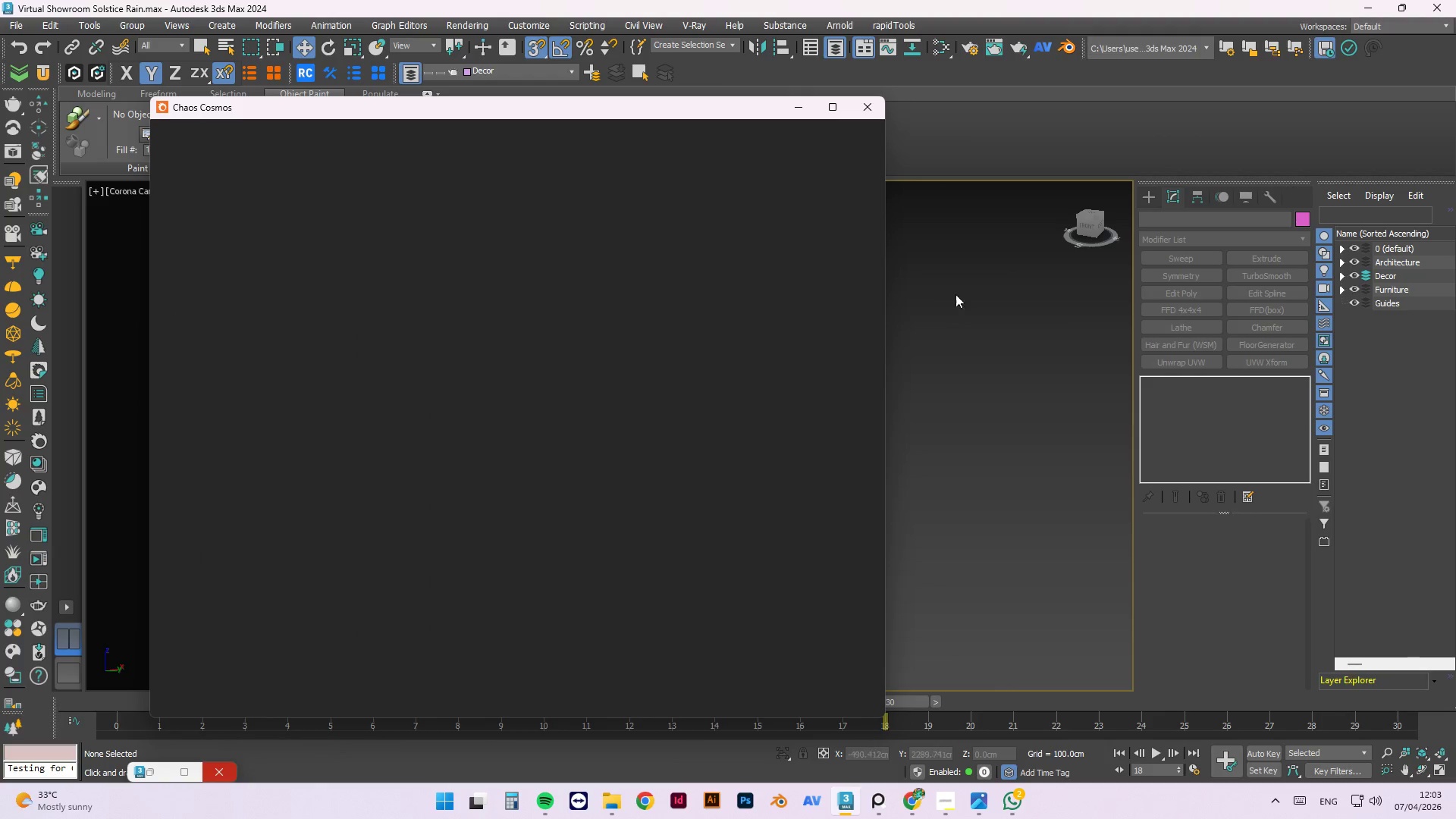 
scroll: coordinate [988, 401], scroll_direction: up, amount: 9.0
 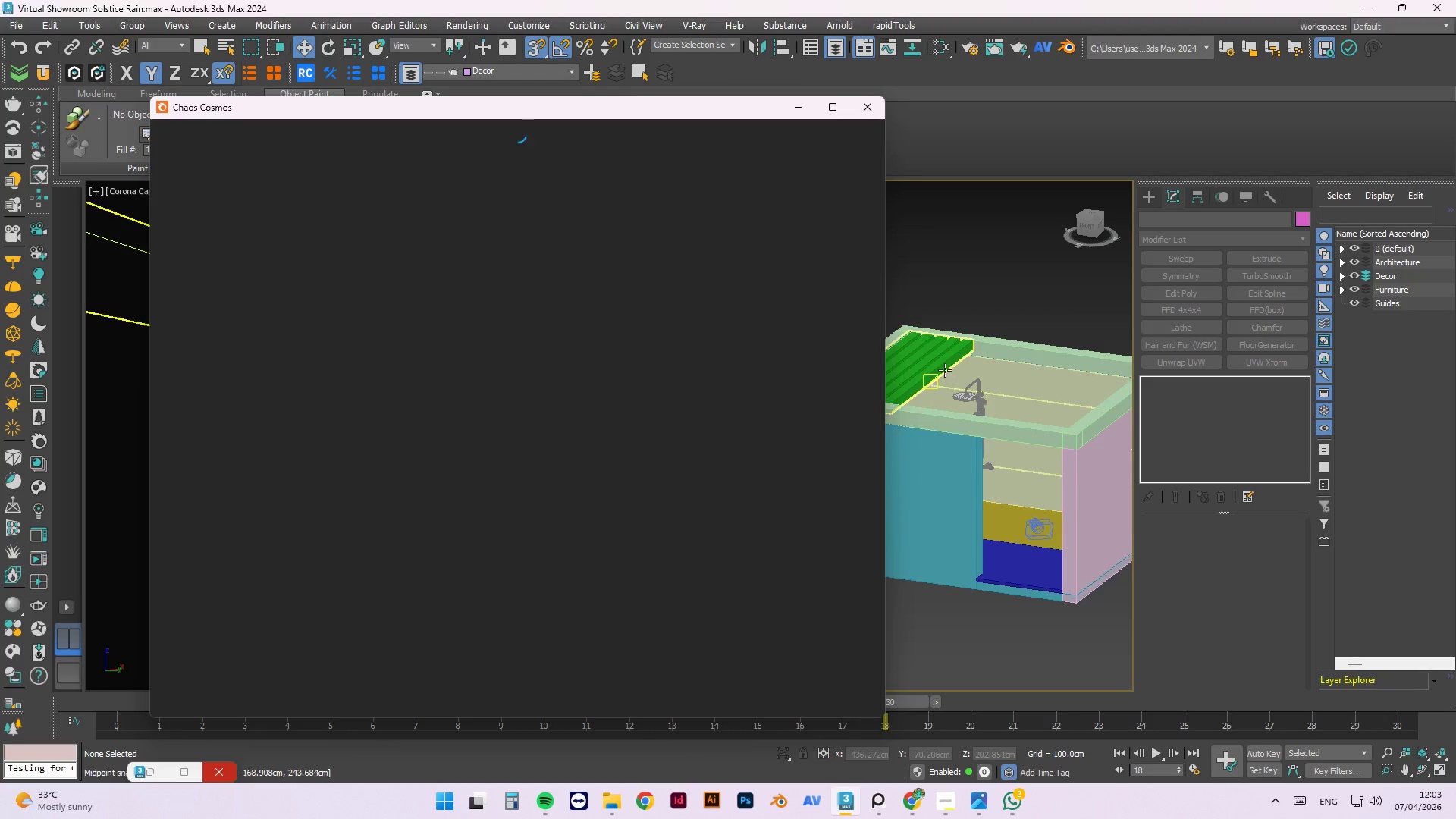 
scroll: coordinate [945, 370], scroll_direction: down, amount: 2.0
 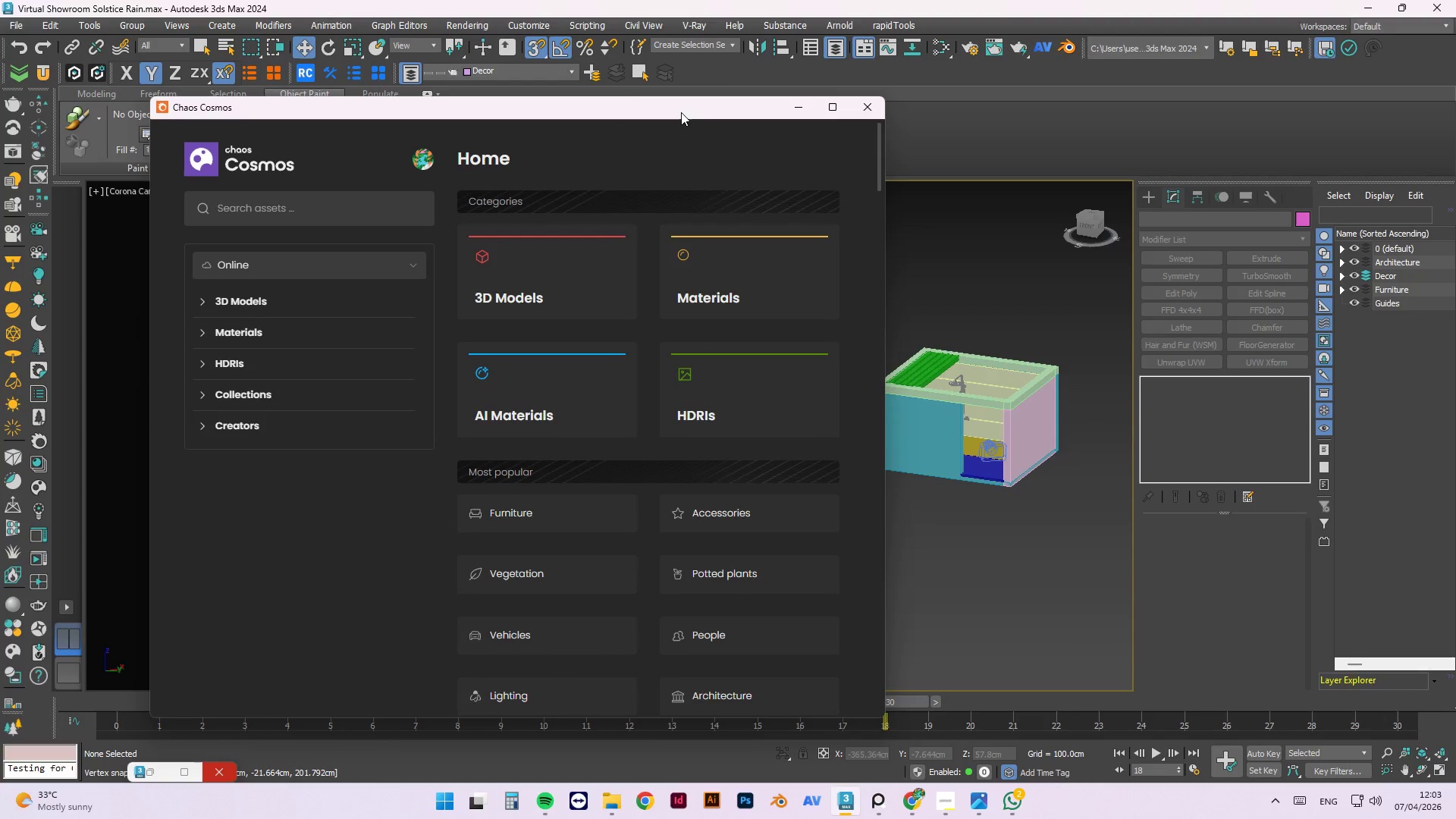 
wait(10.62)
 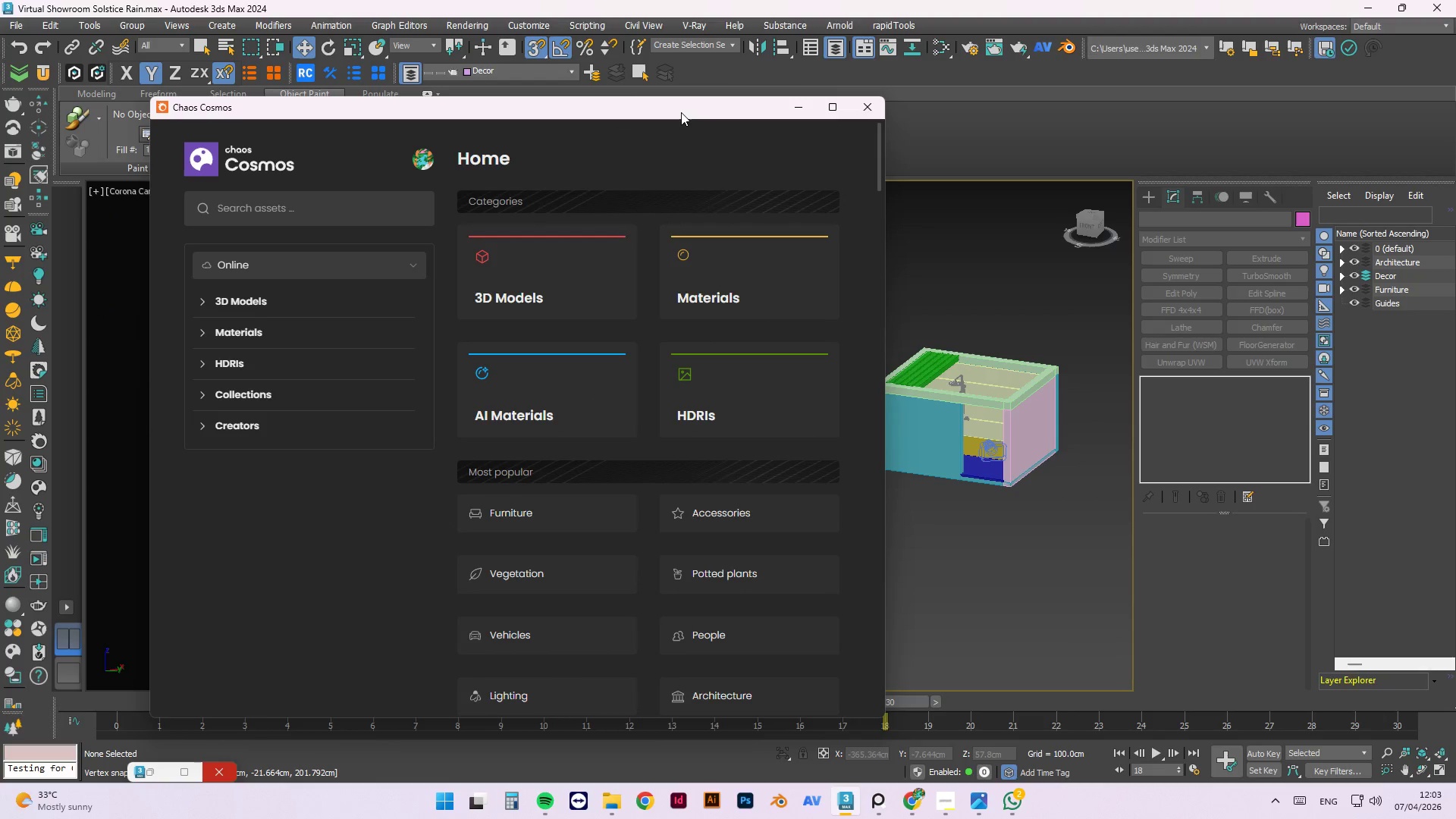 
left_click([289, 210])
 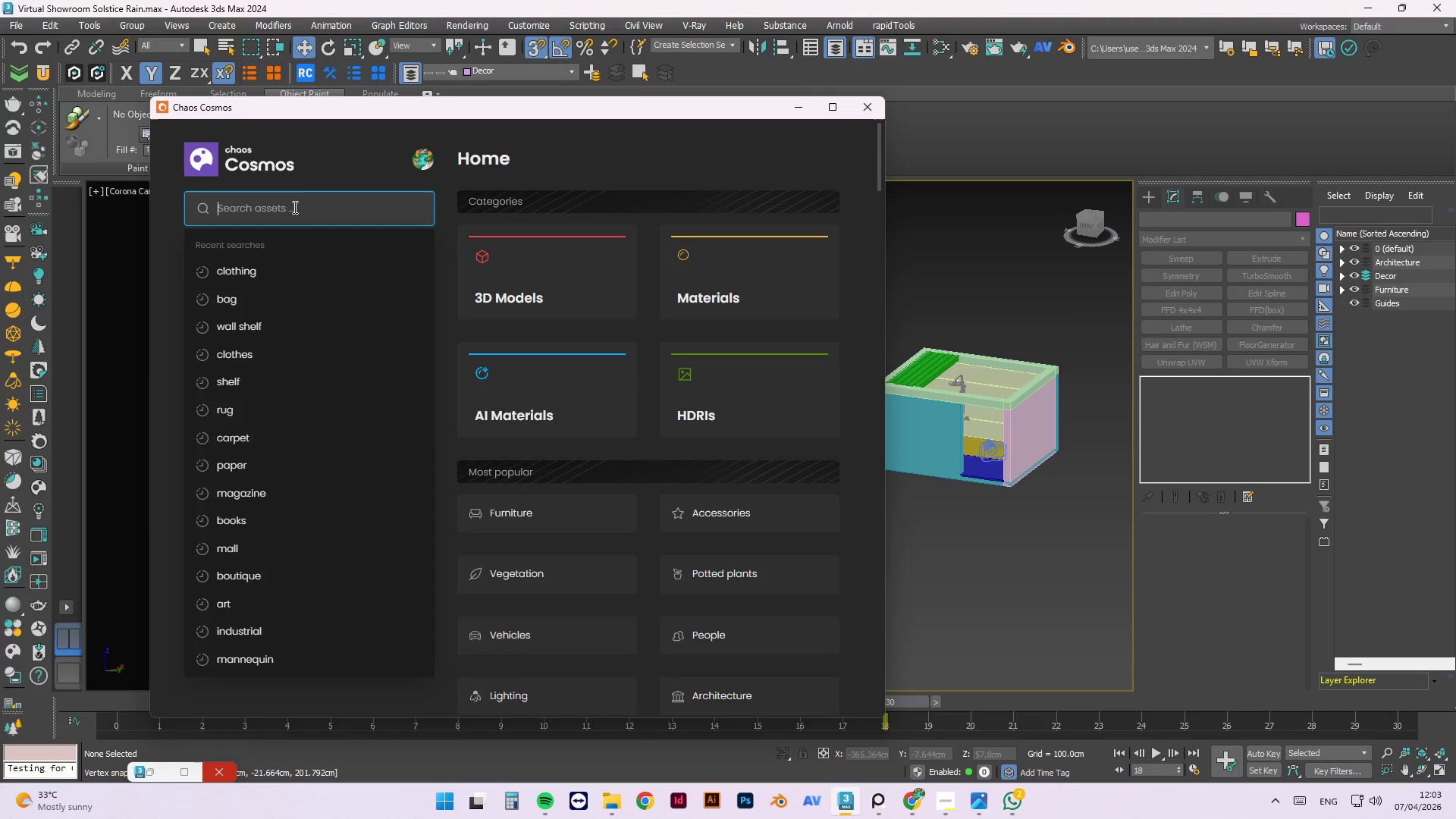 
type(shower)
 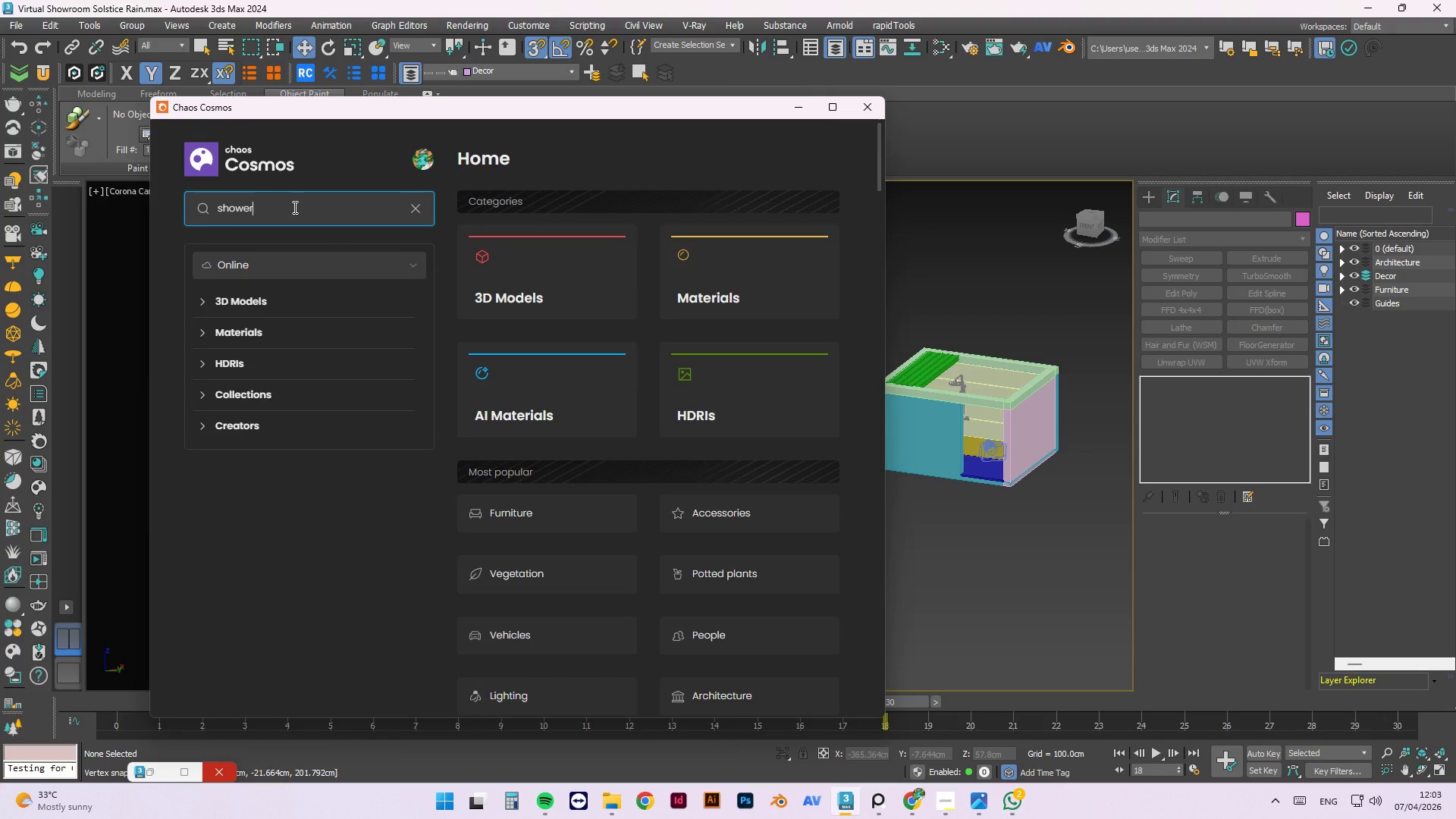 
key(Enter)
 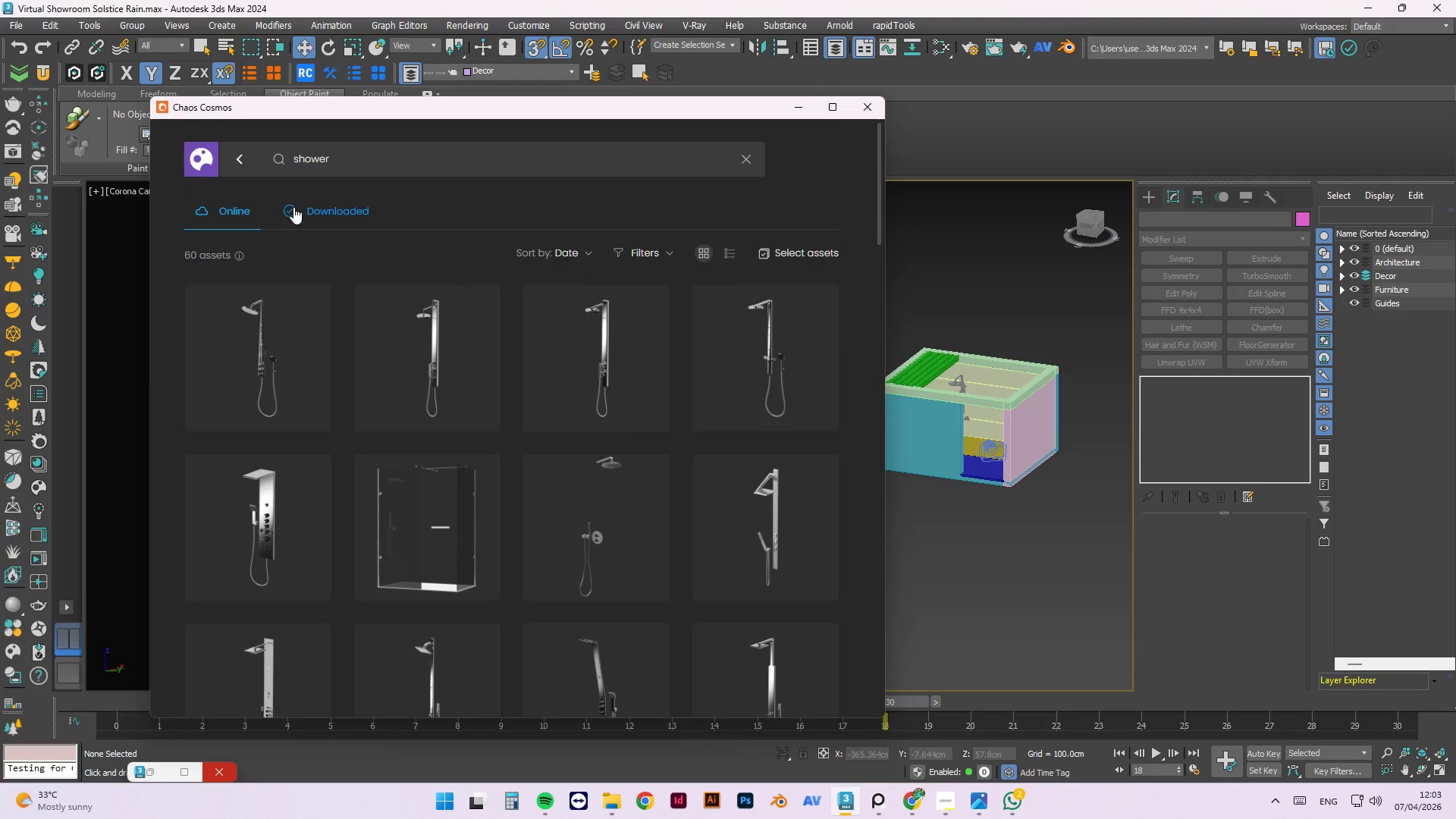 
scroll: coordinate [699, 452], scroll_direction: down, amount: 12.0
 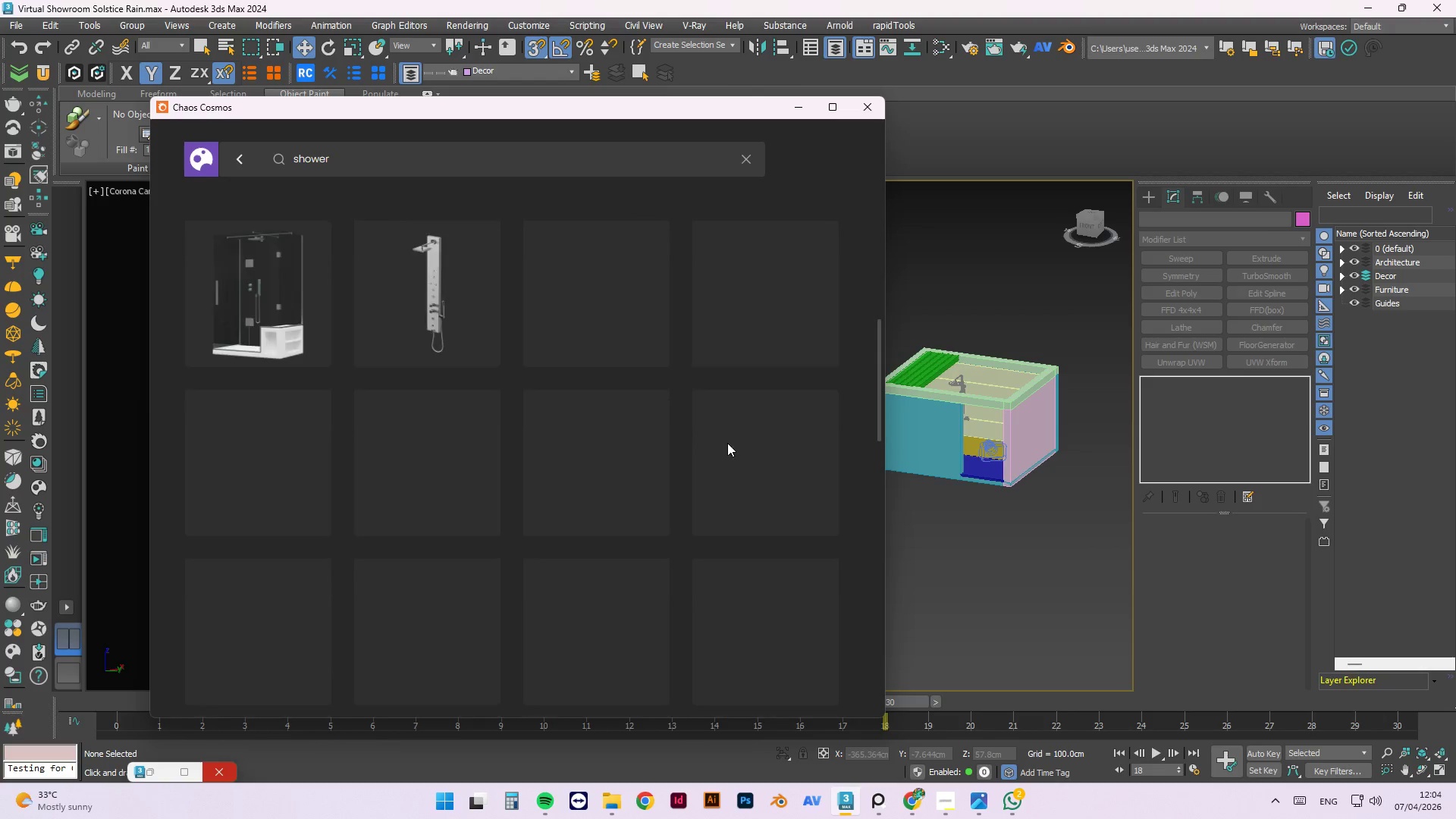 
mouse_move([714, 419])
 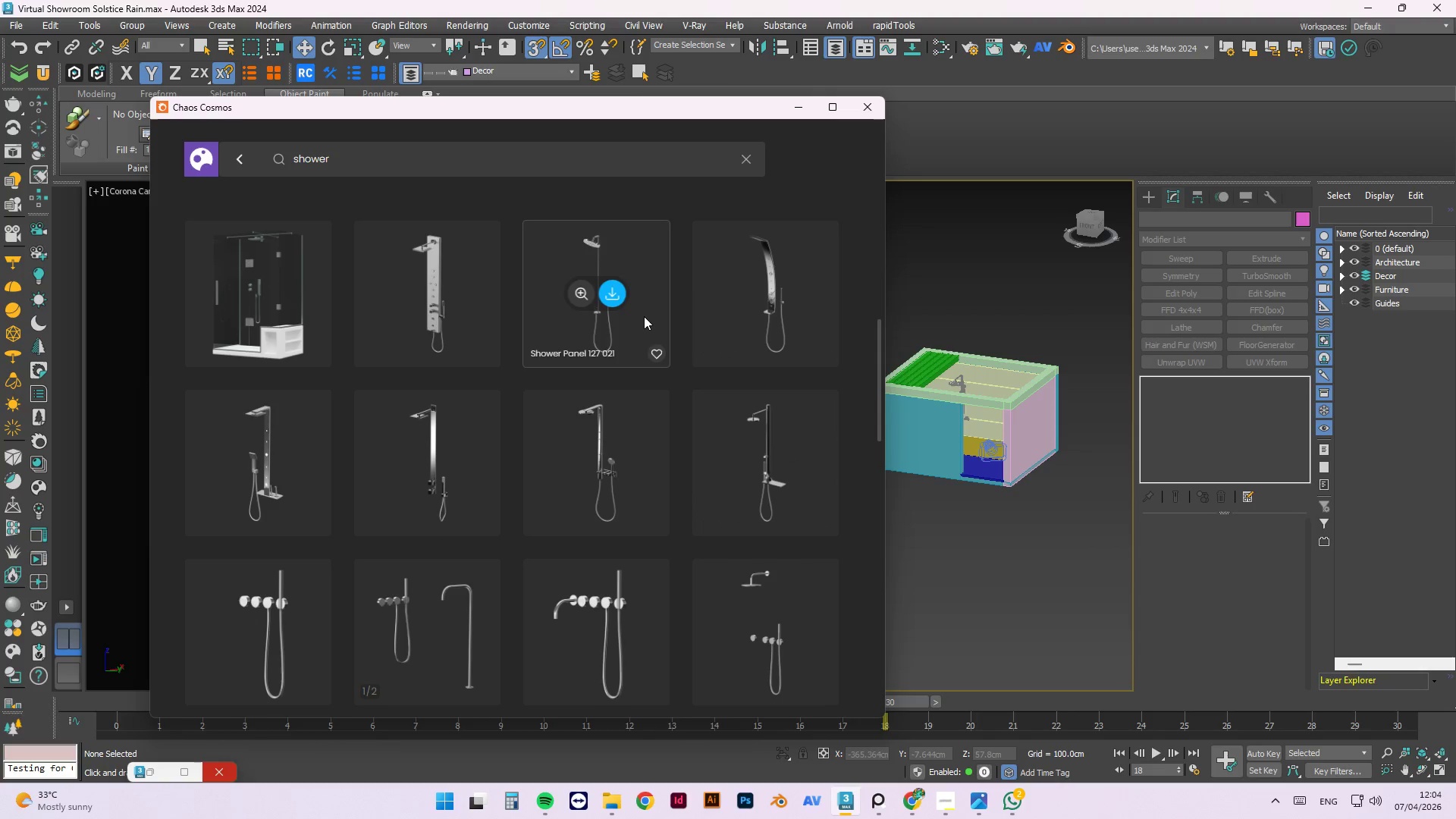 
scroll: coordinate [736, 532], scroll_direction: down, amount: 17.0
 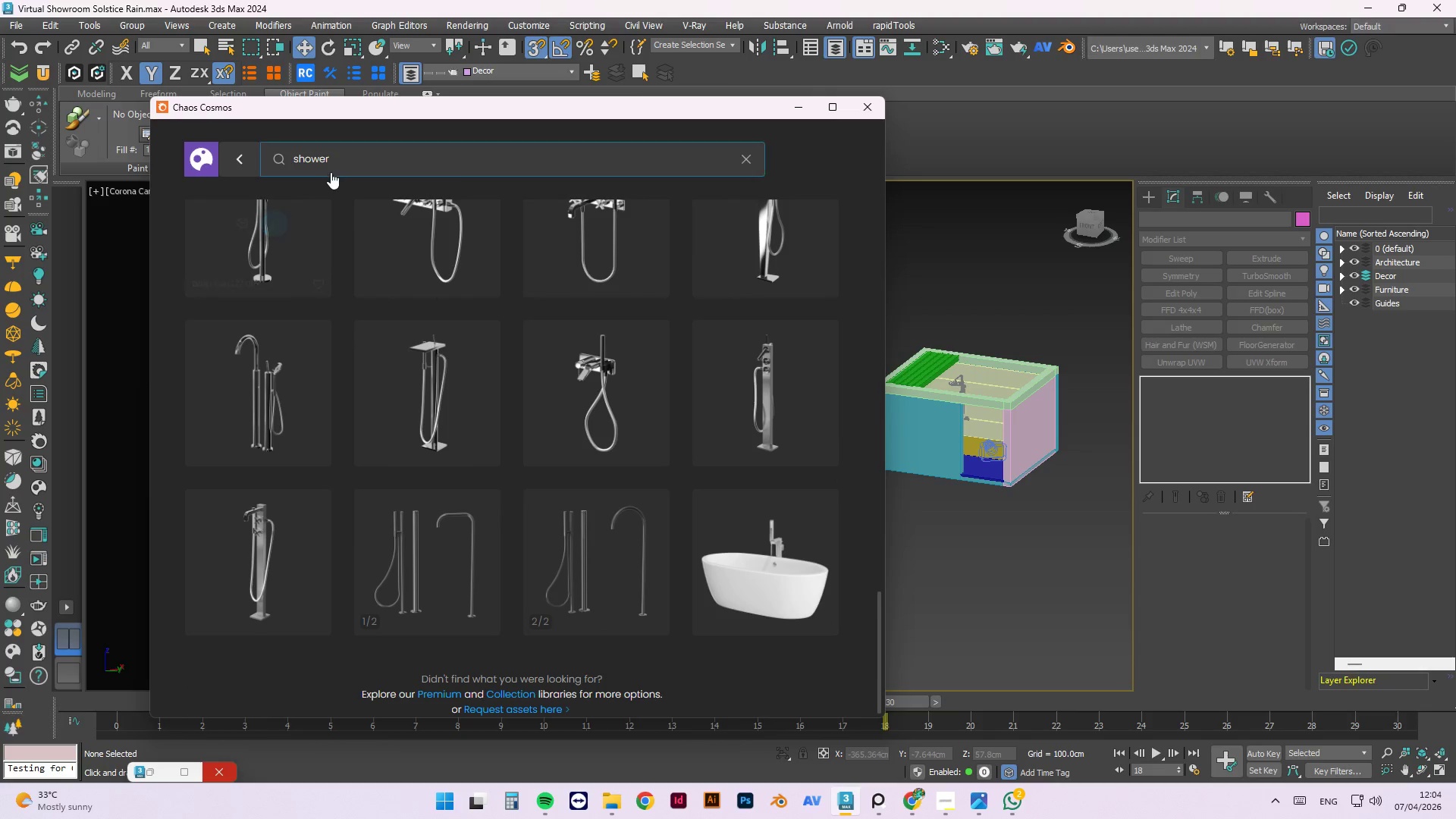 
double_click([320, 165])
 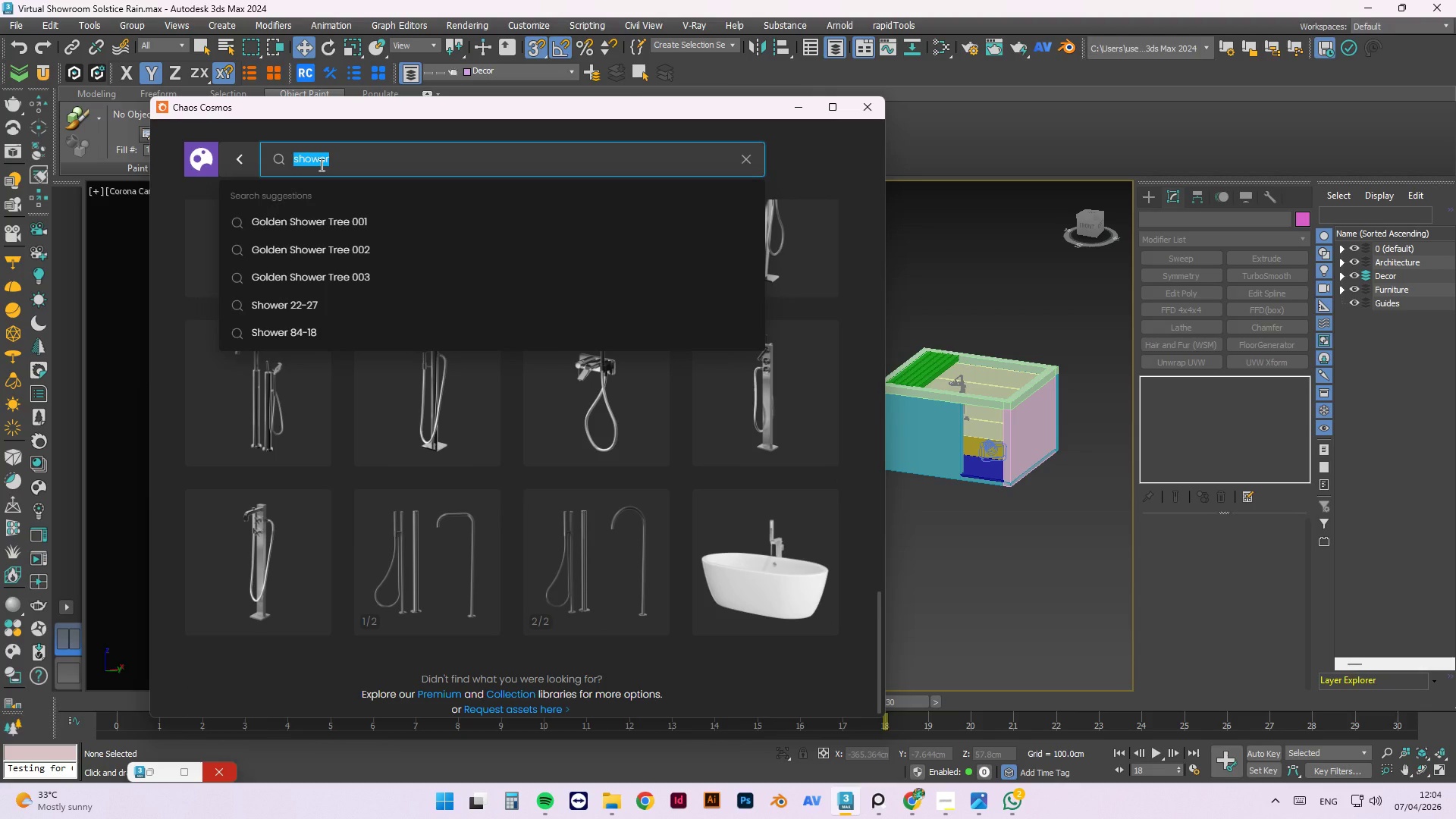 
type(monstera)
 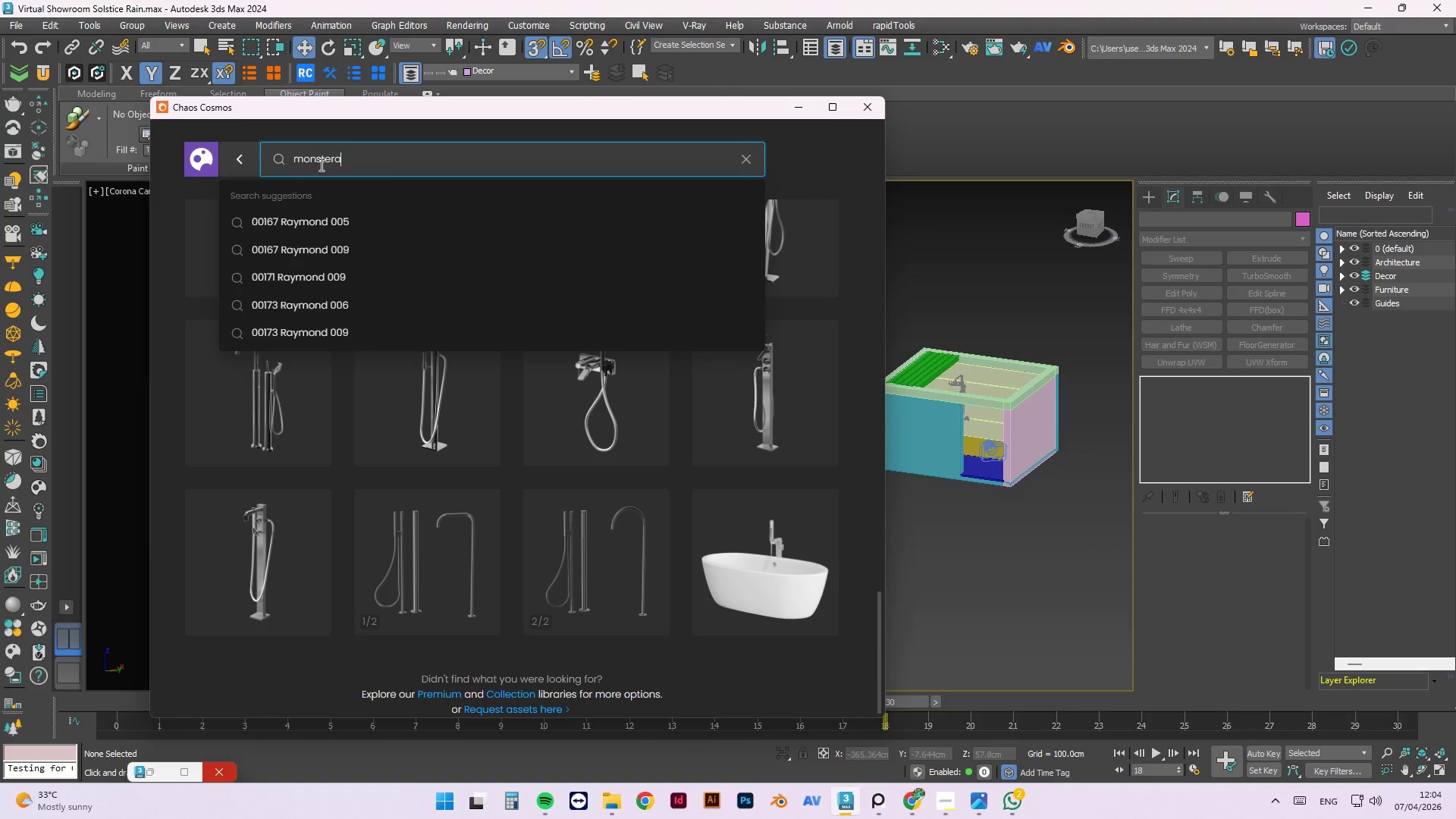 
key(Enter)
 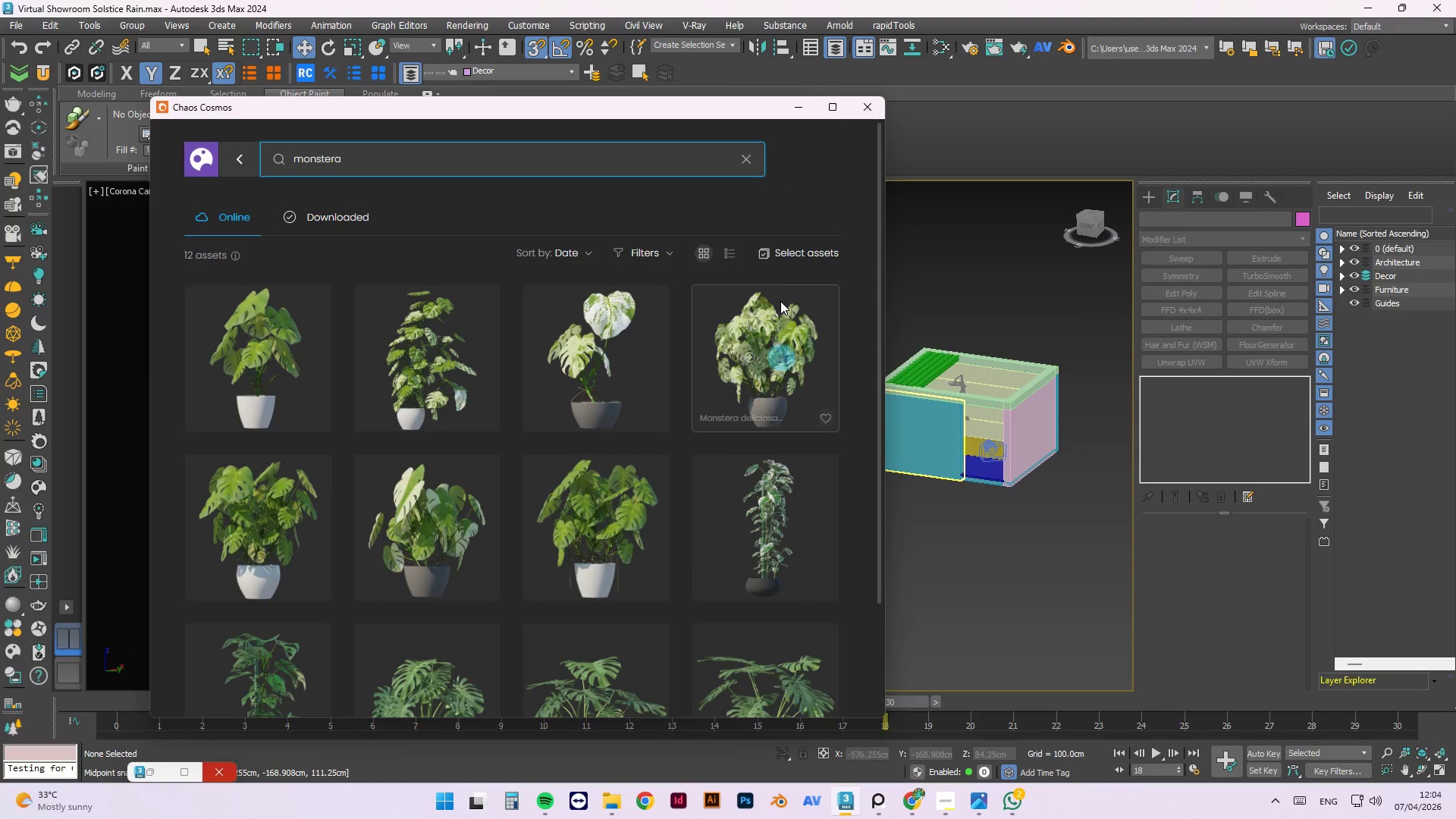 
mouse_move([946, 761])
 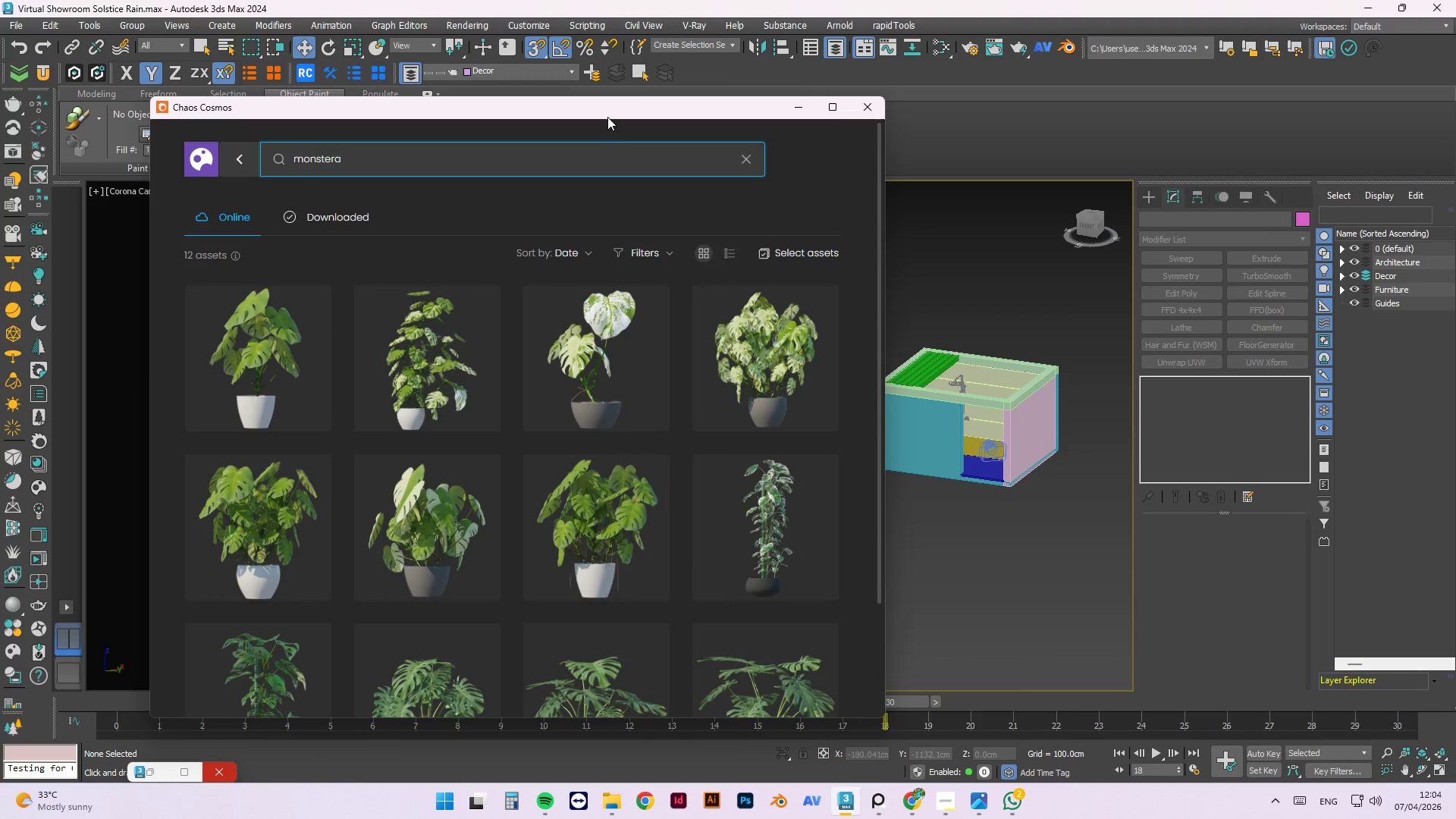 
left_click_drag(start_coordinate=[613, 111], to_coordinate=[1110, 114])
 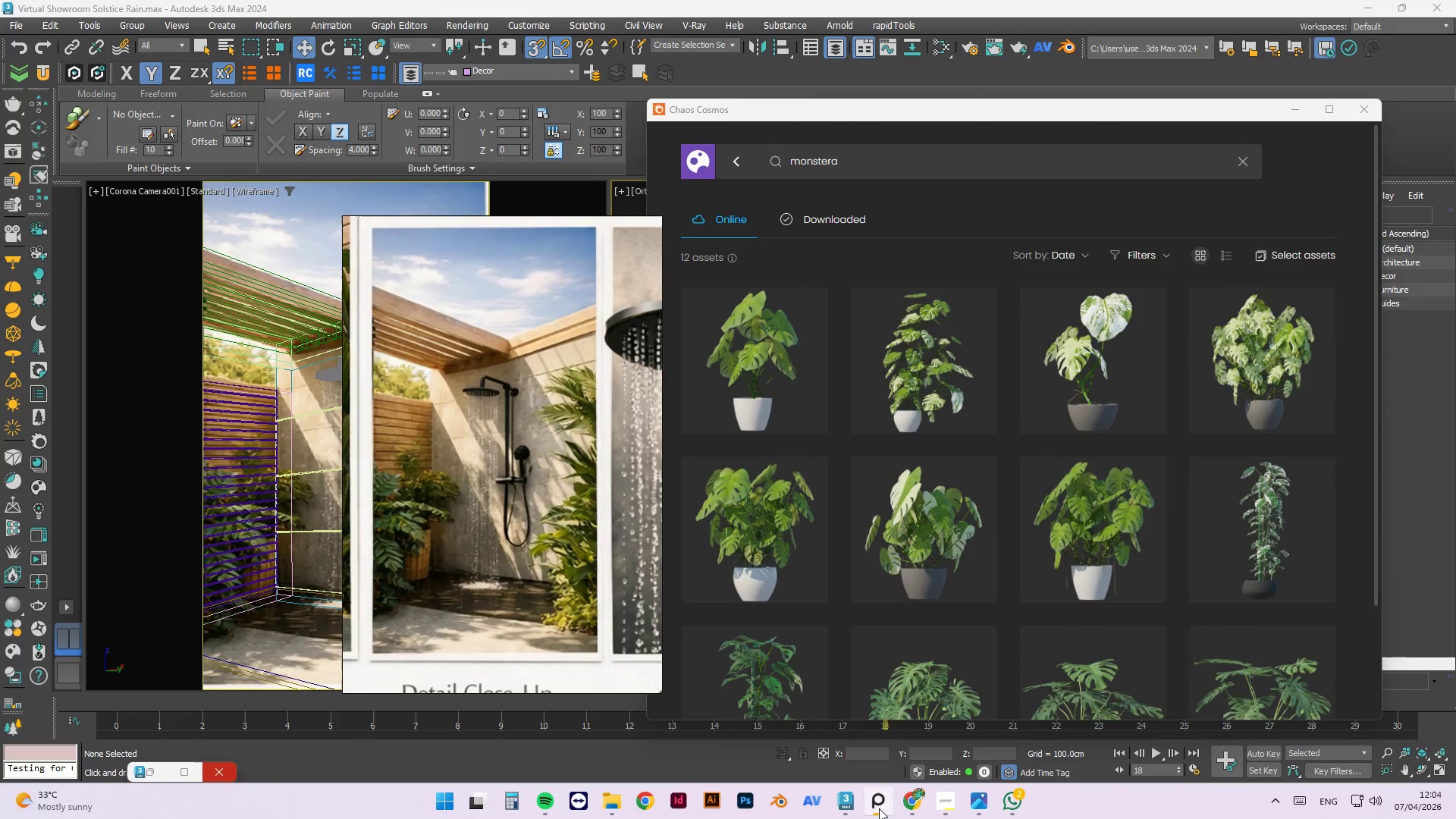 
scroll: coordinate [384, 511], scroll_direction: up, amount: 3.0
 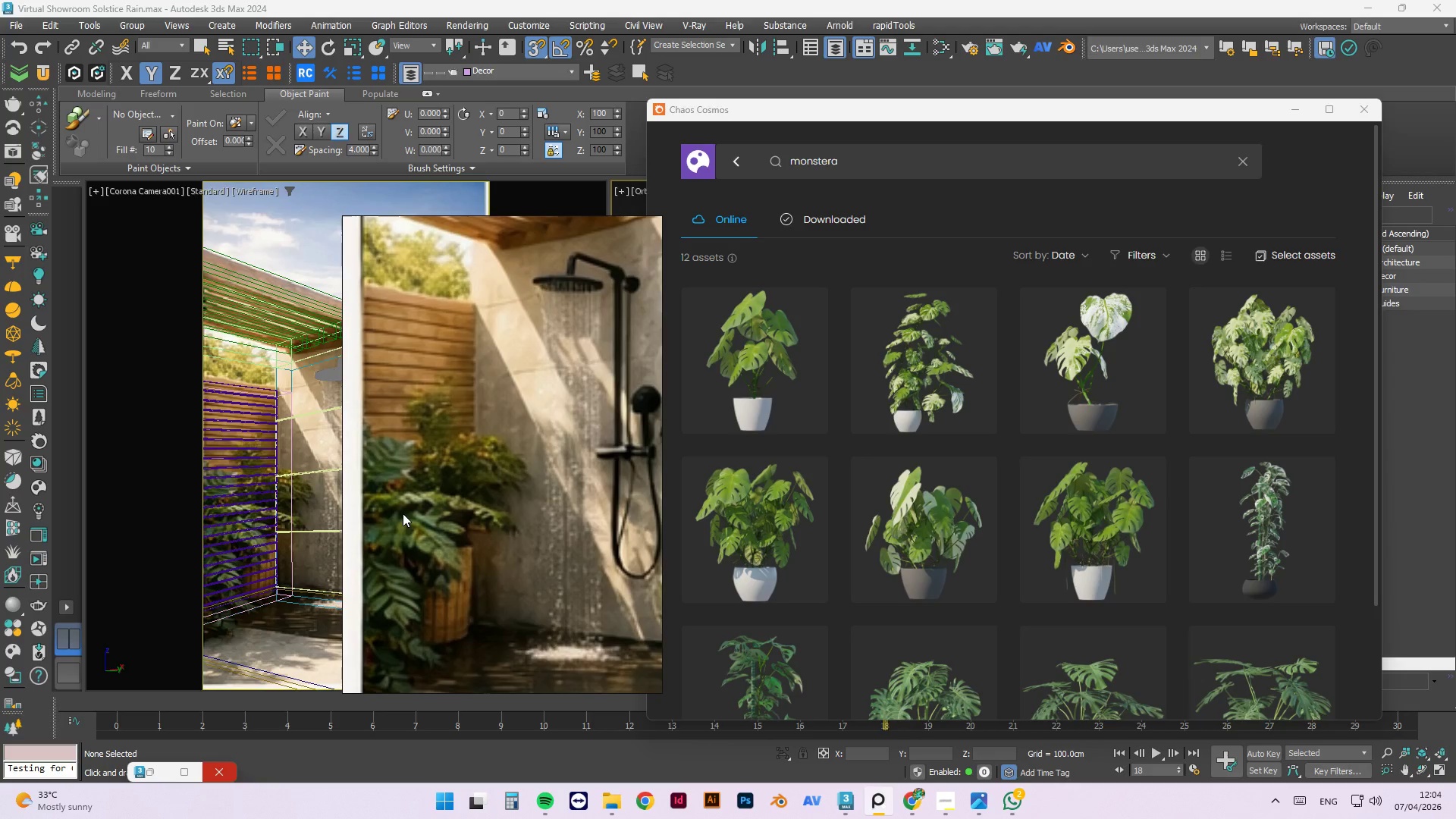 
mouse_move([968, 510])
 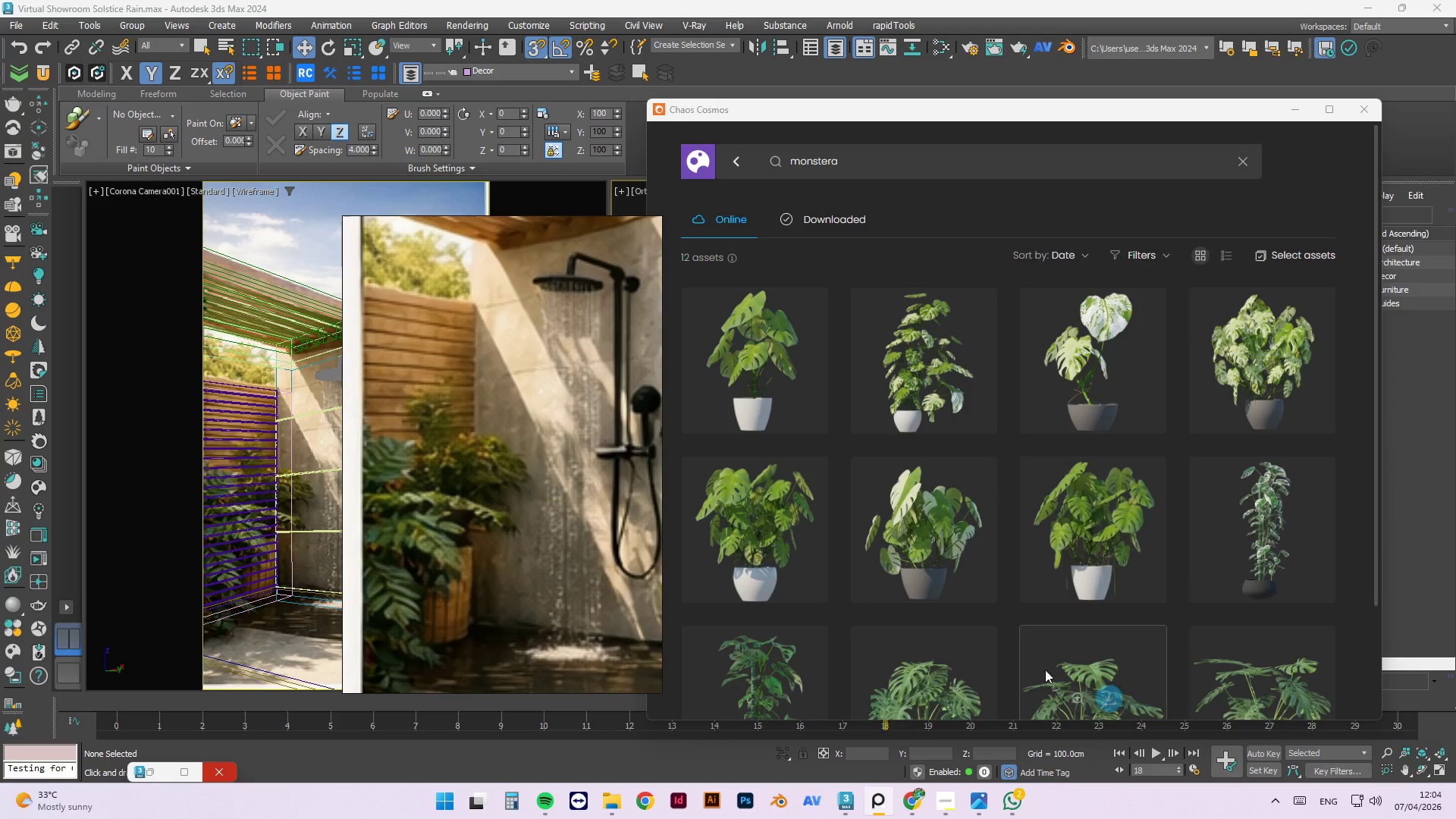 
mouse_move([970, 508])
 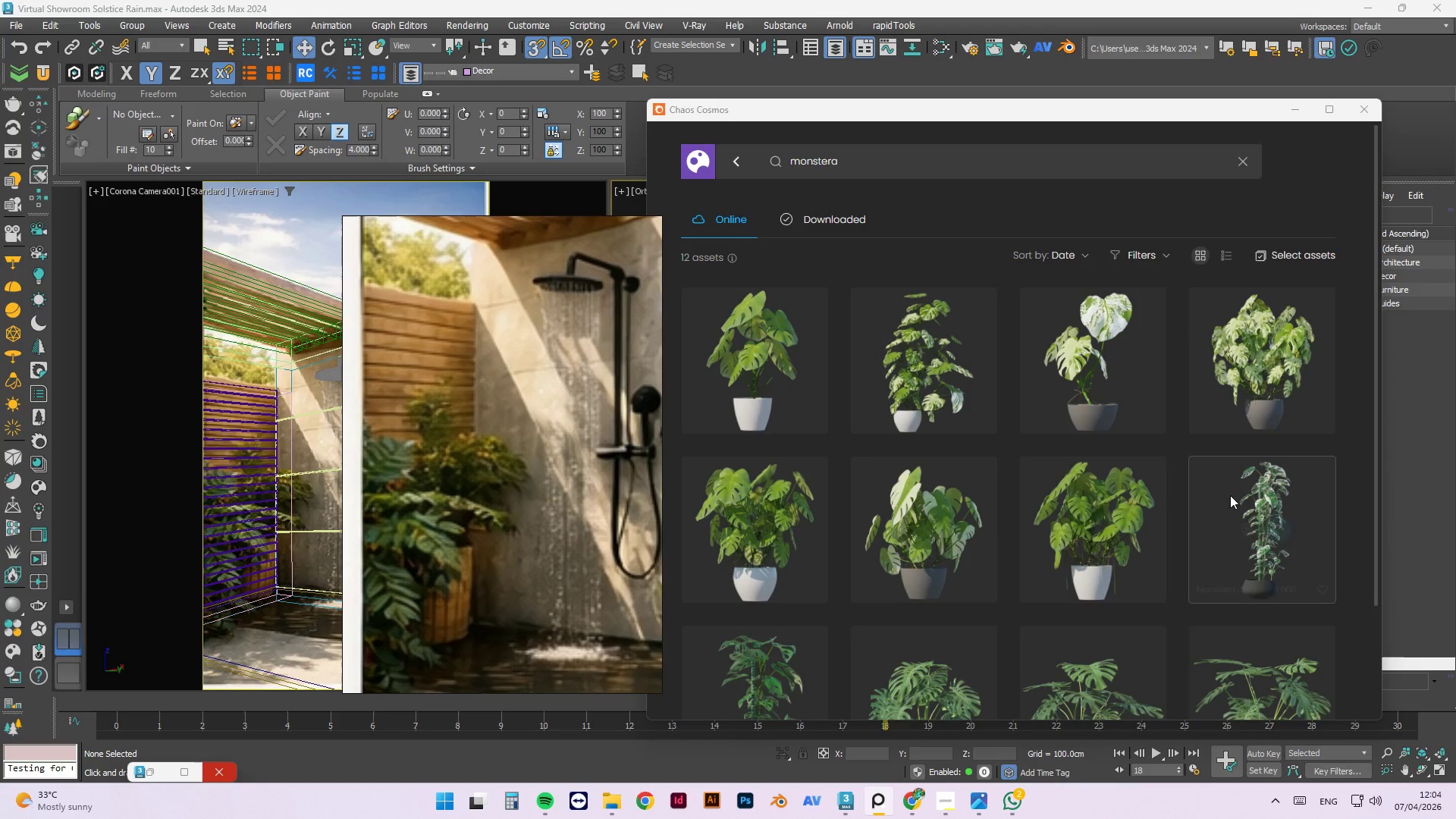 
scroll: coordinate [1177, 500], scroll_direction: down, amount: 2.0
 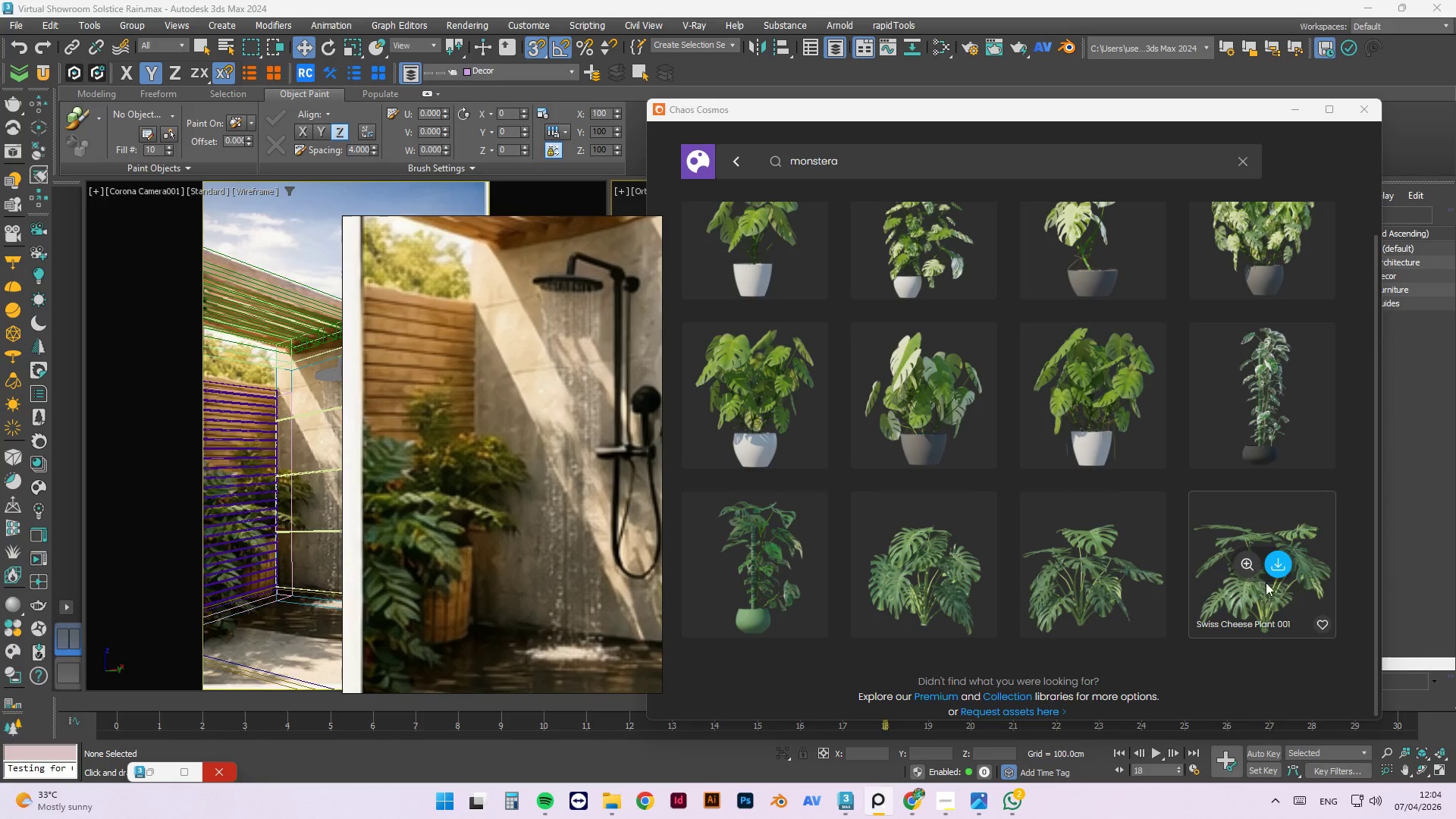 
left_click([1275, 565])
 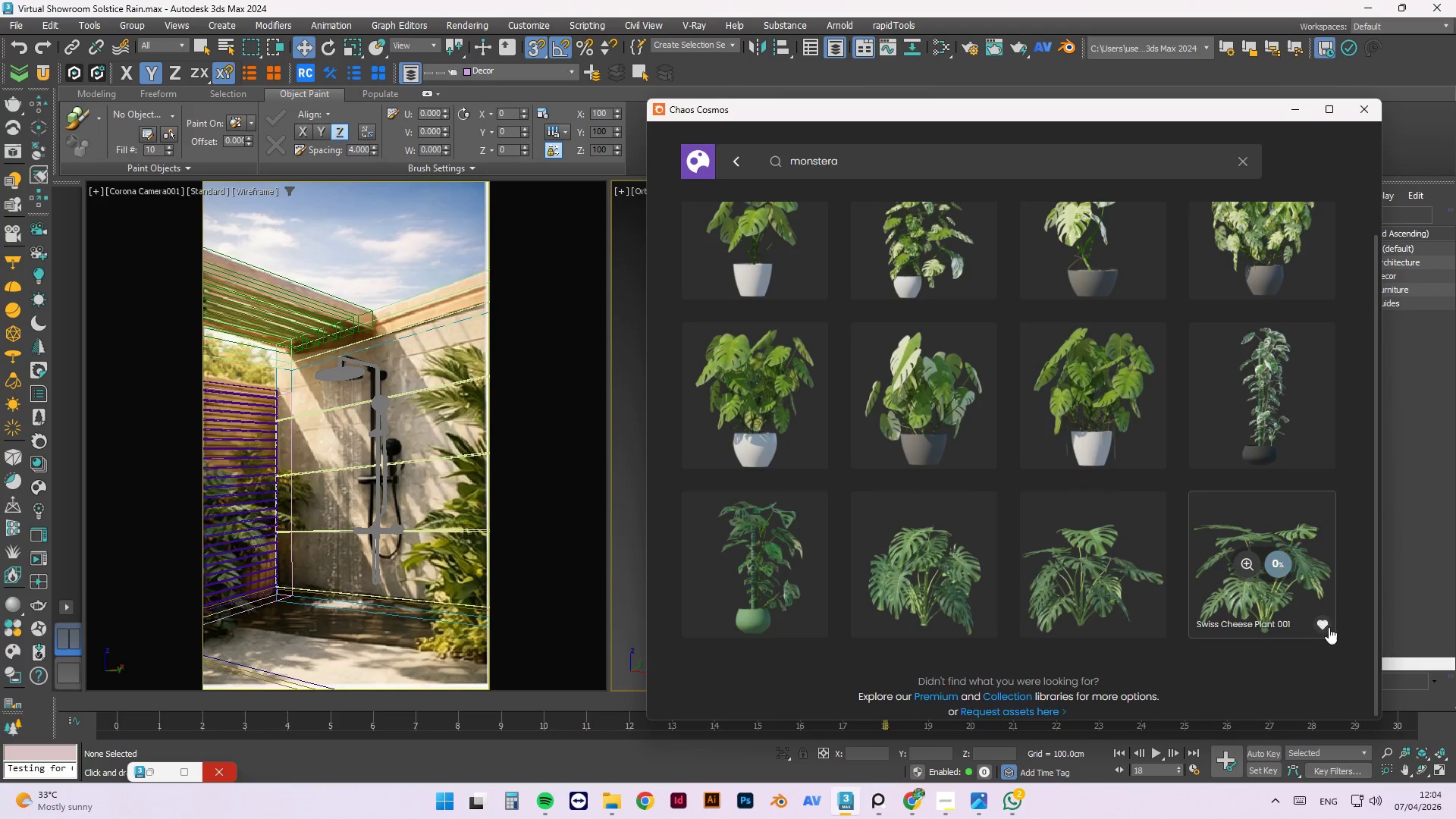 
mouse_move([1313, 645])
 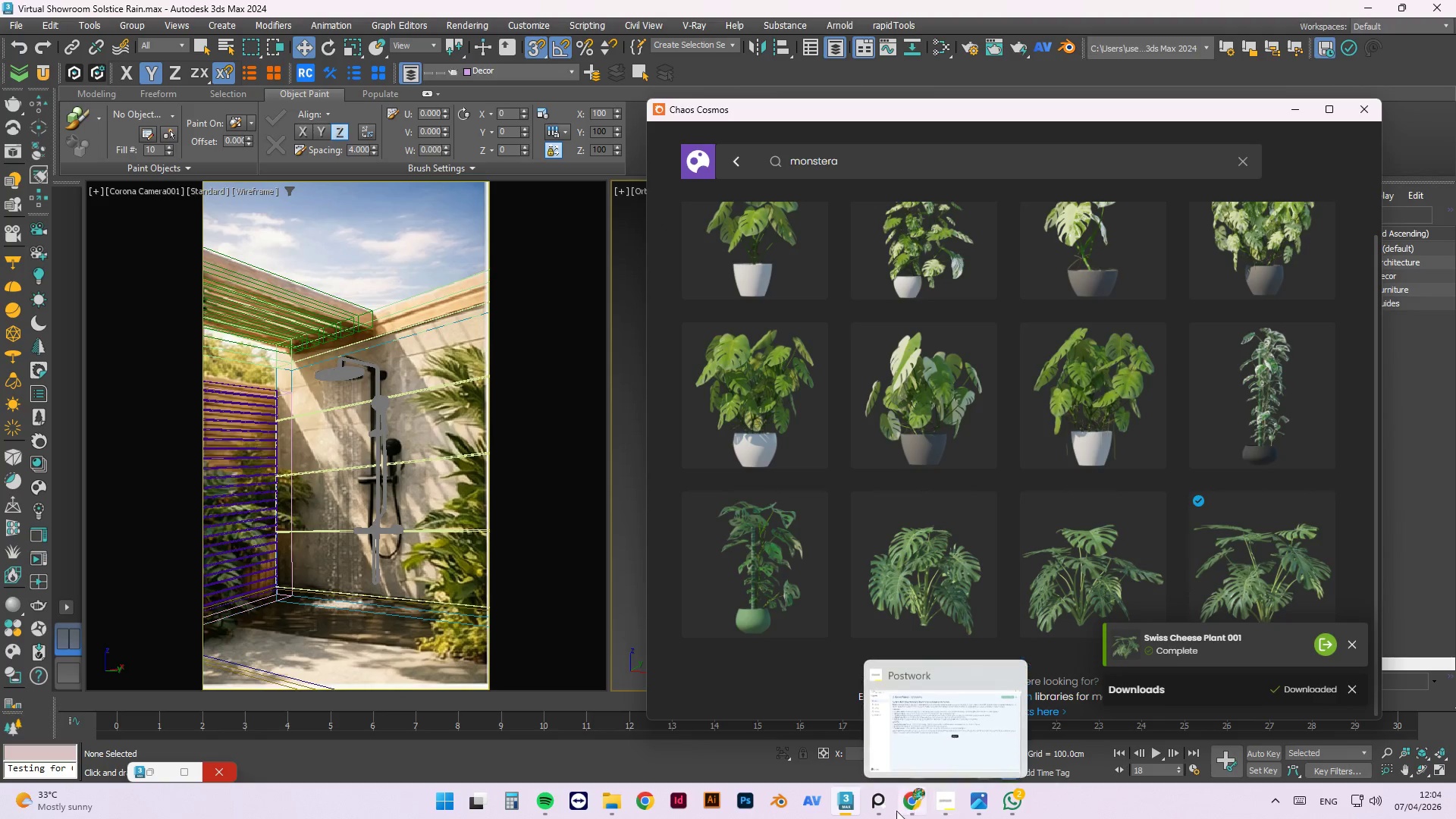 
left_click([881, 805])
 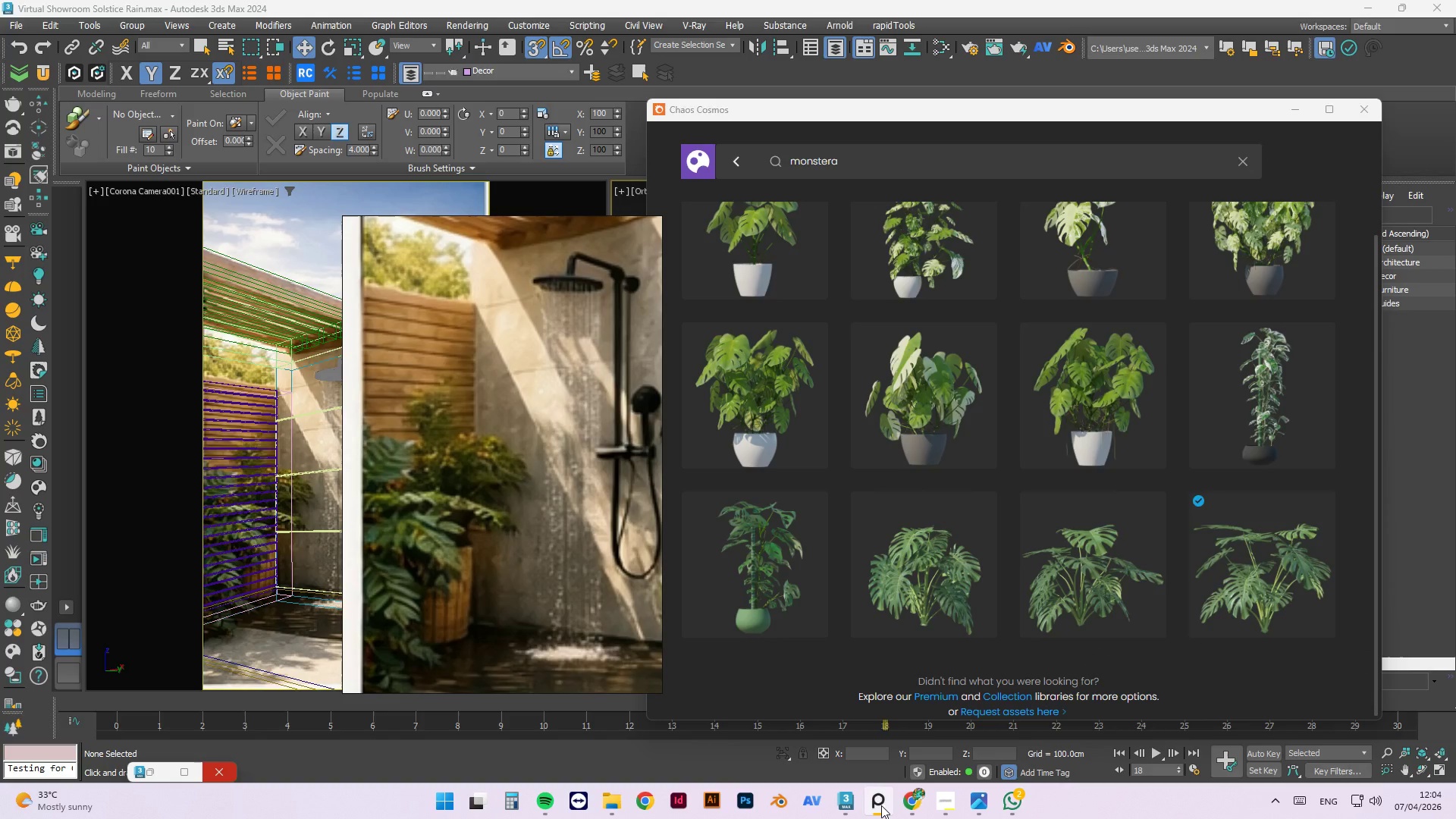 
wait(12.38)
 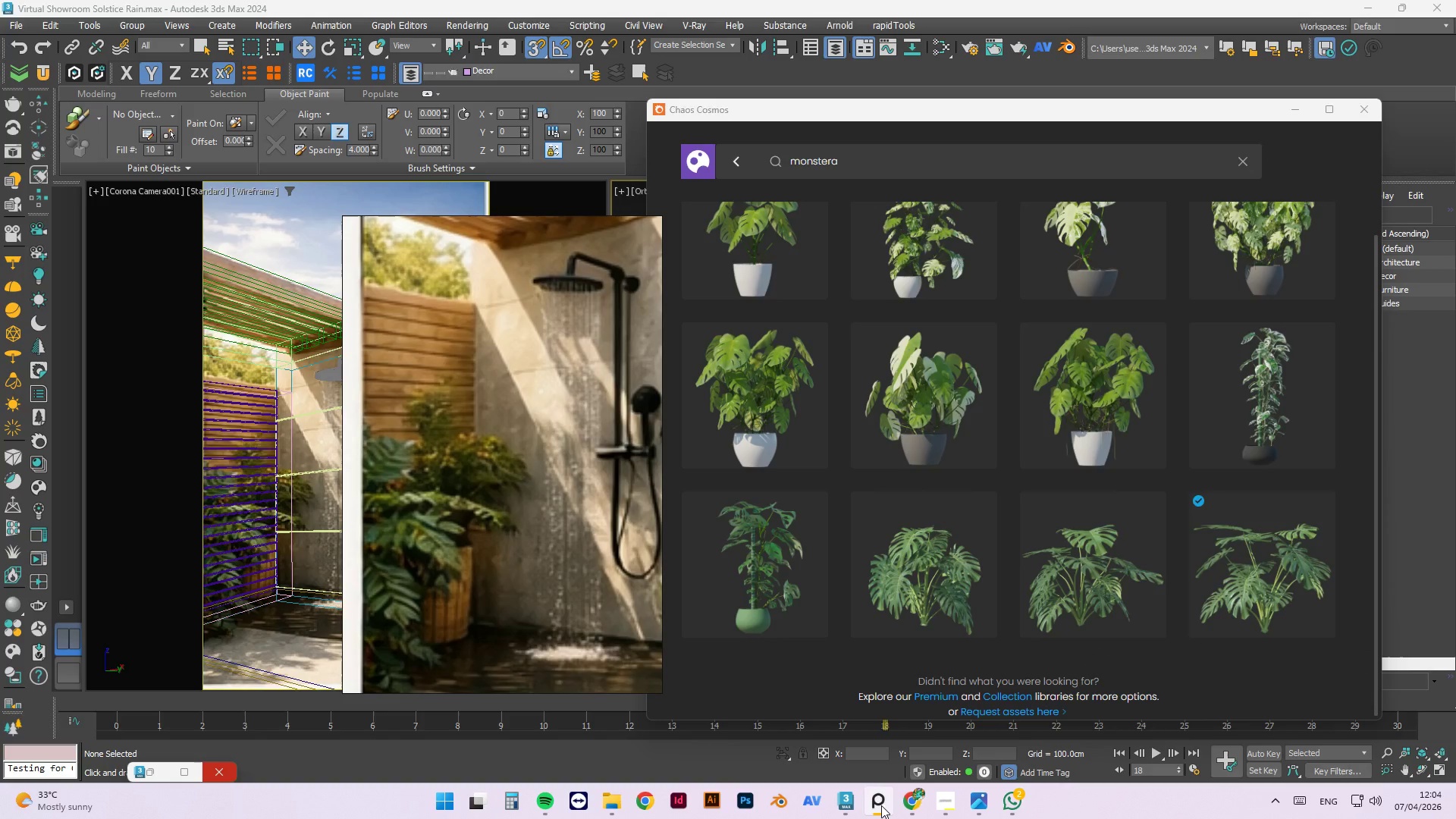 
left_click([943, 565])
 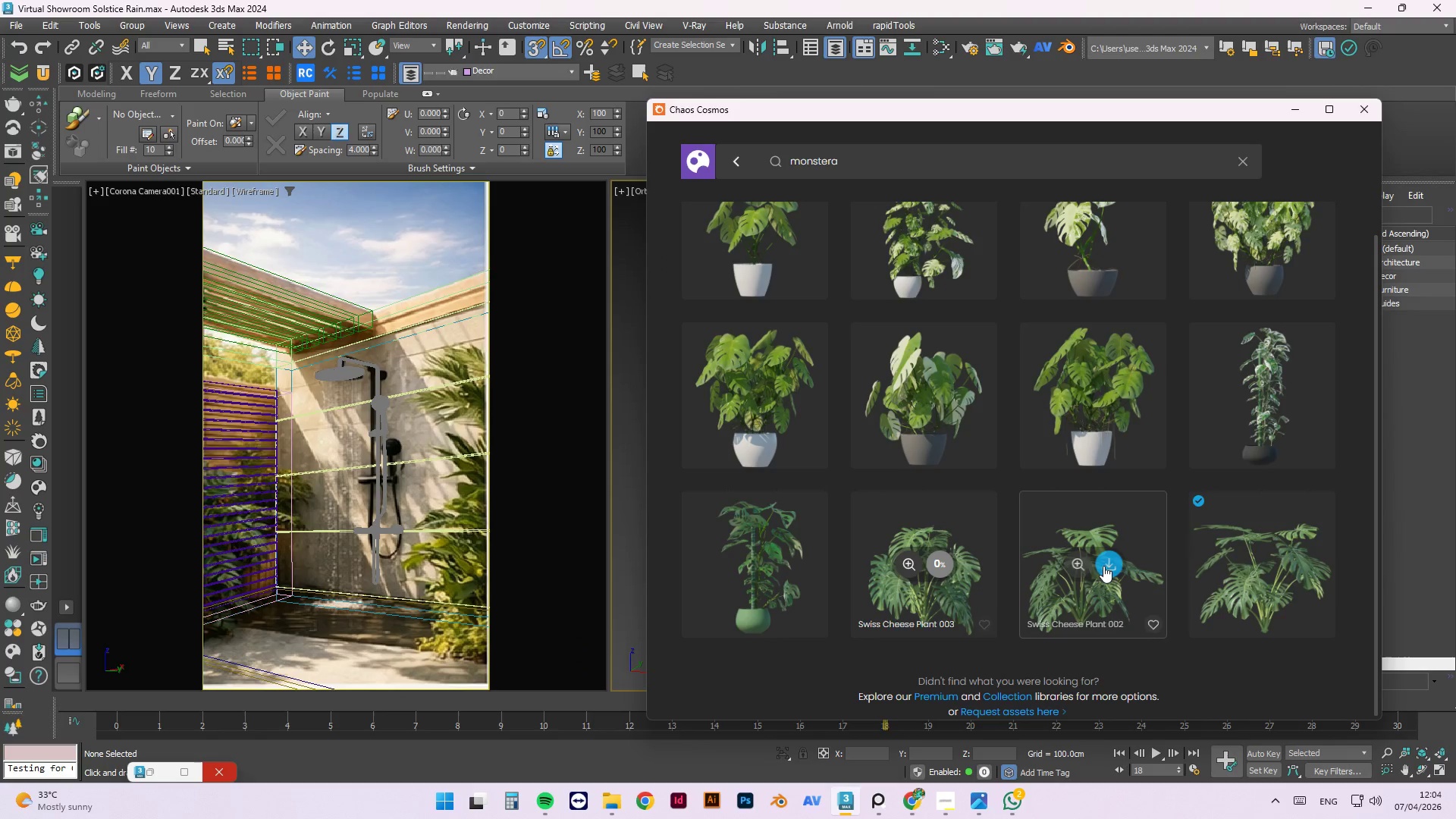 
left_click([1108, 566])
 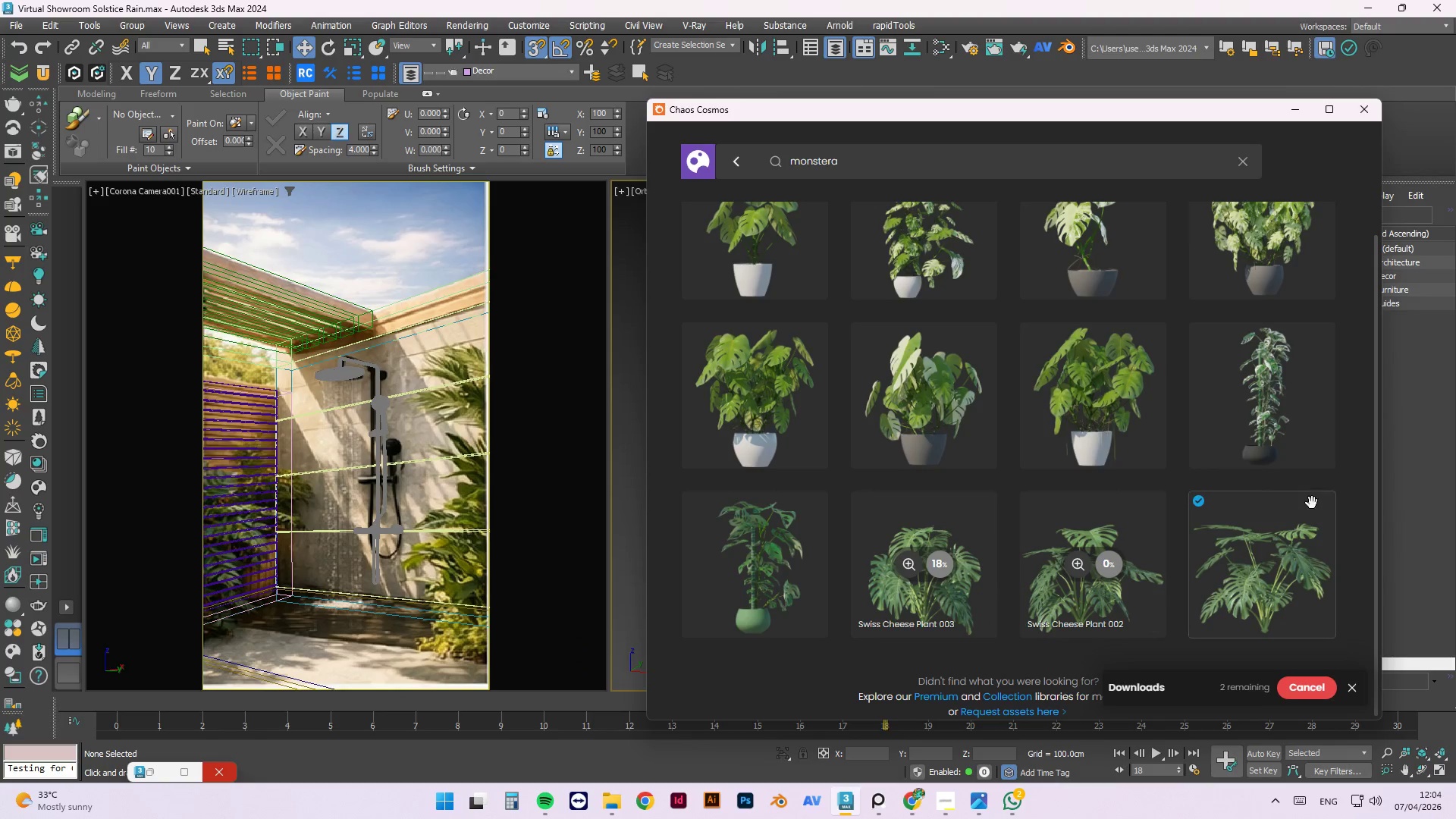 
scroll: coordinate [1119, 504], scroll_direction: up, amount: 6.0
 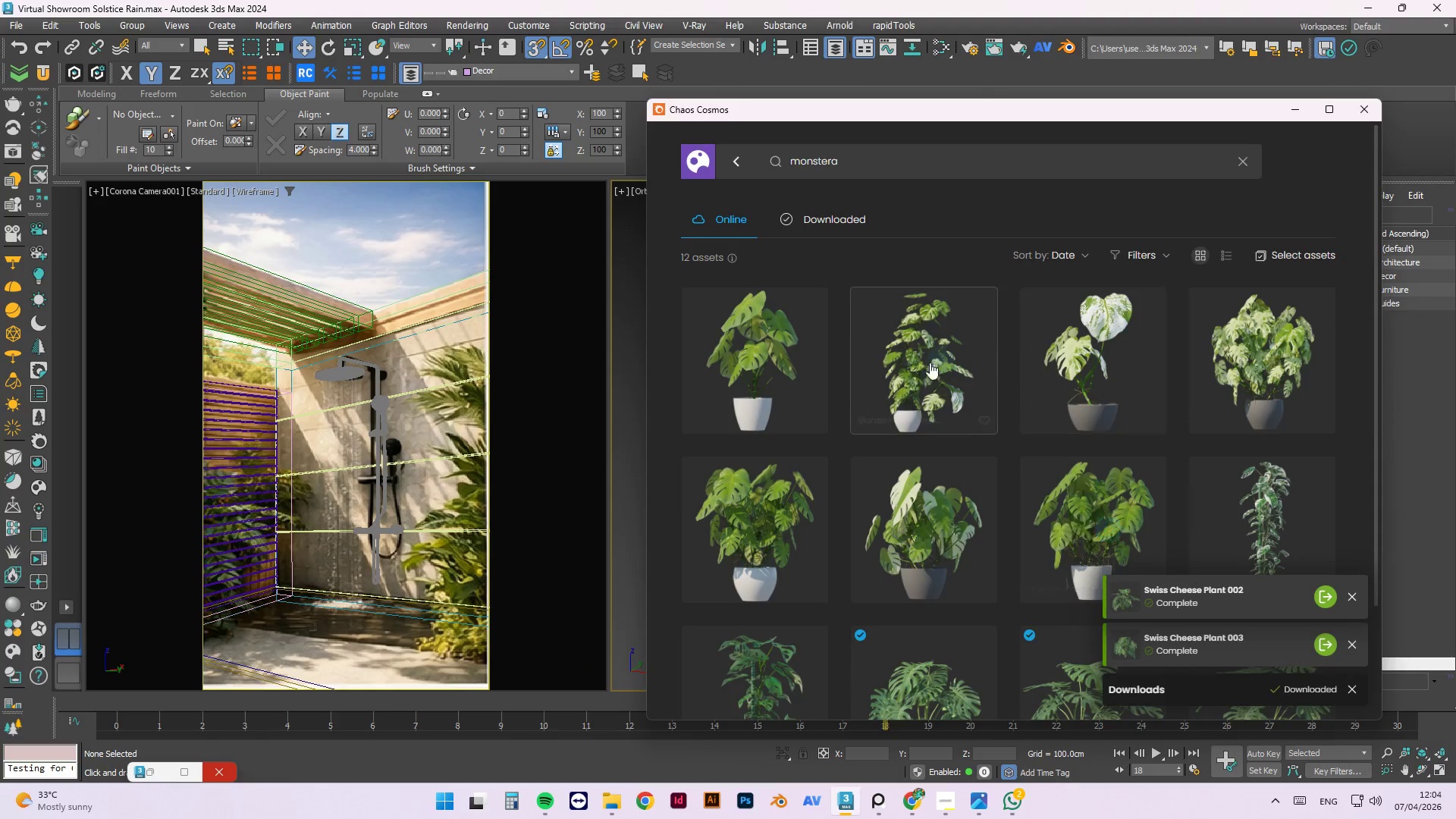 
mouse_move([943, 592])
 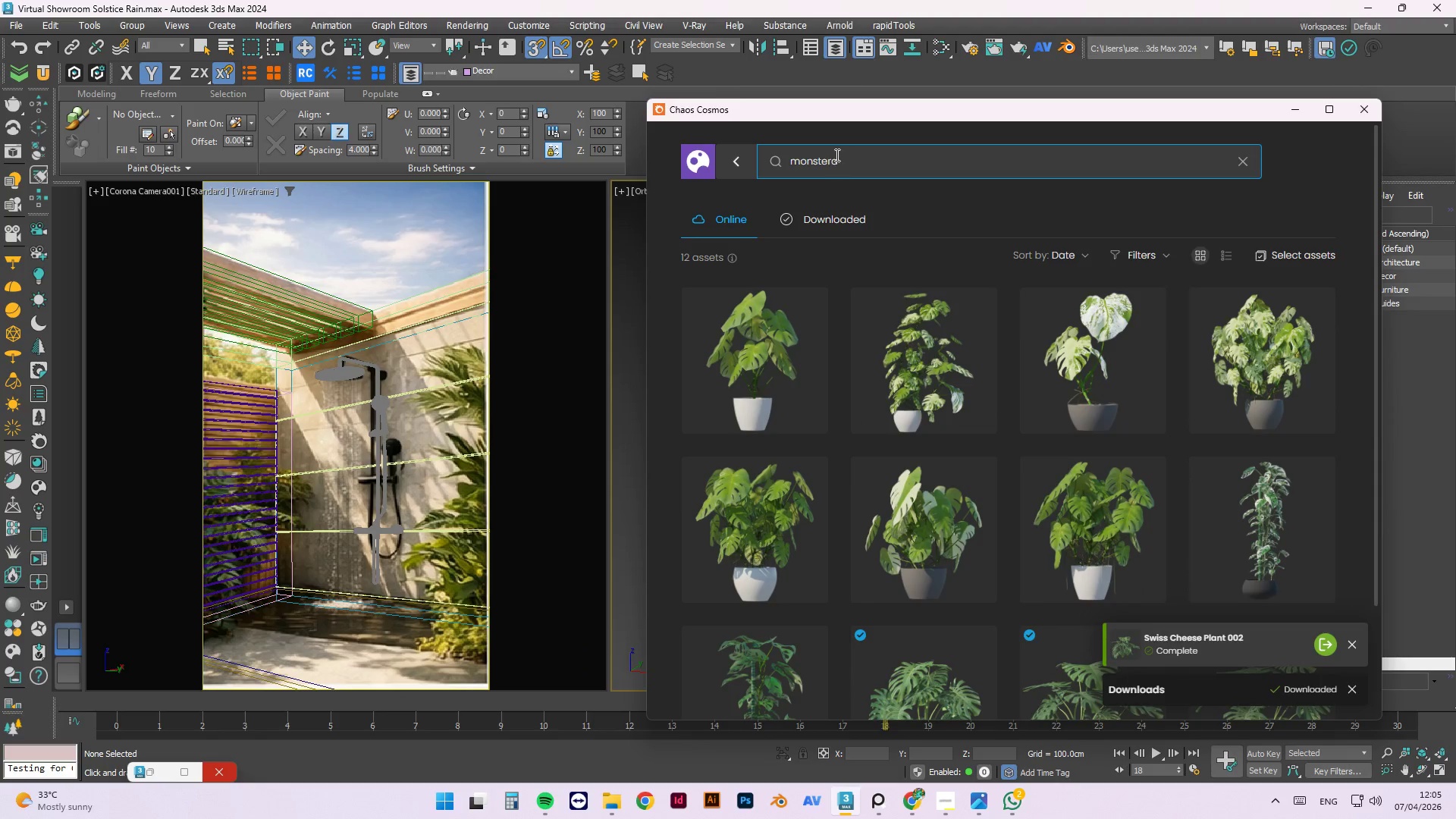 
double_click([836, 155])
 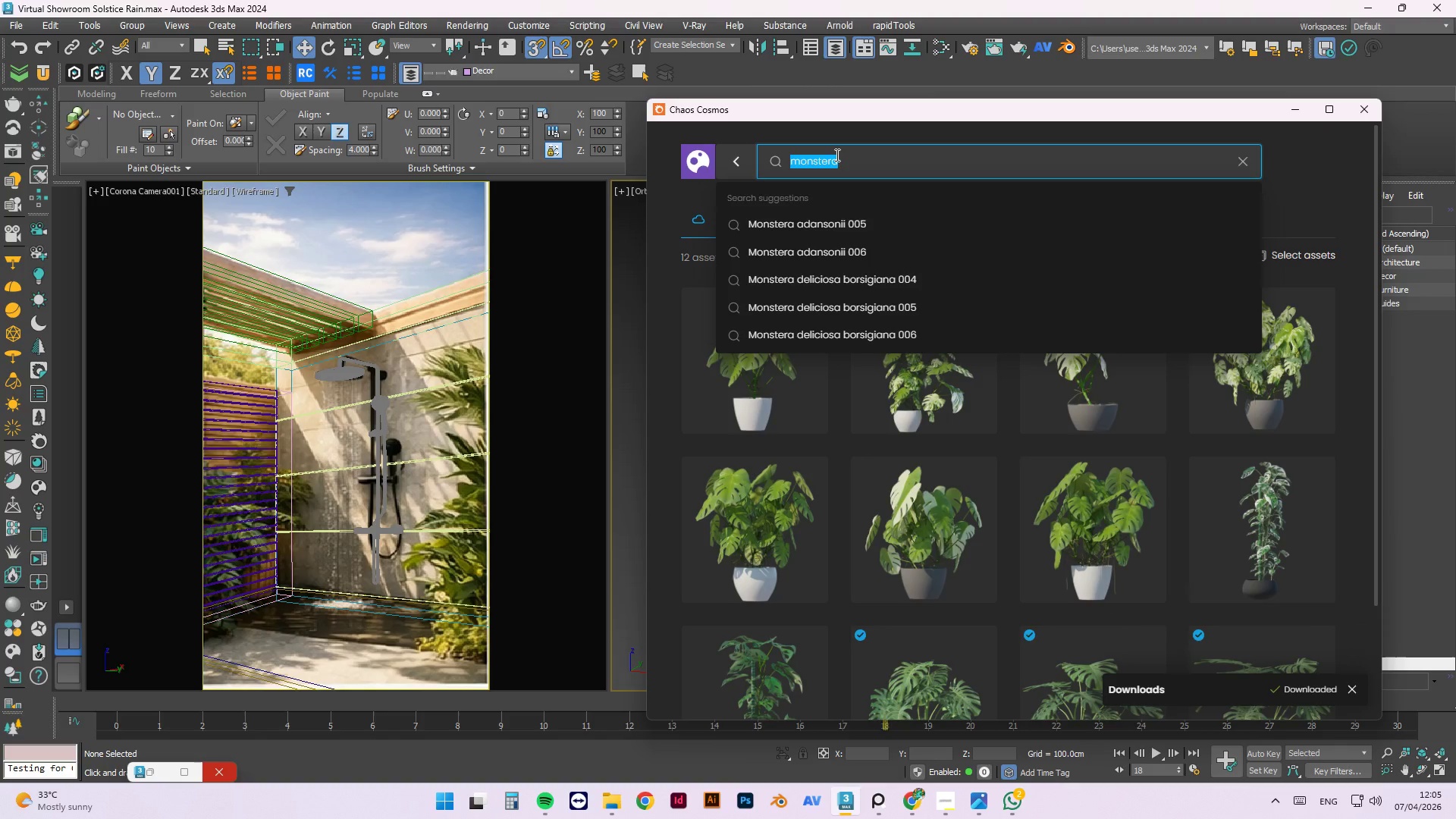 
type(bird)
key(Backspace)
key(Backspace)
type(rds of paradise)
 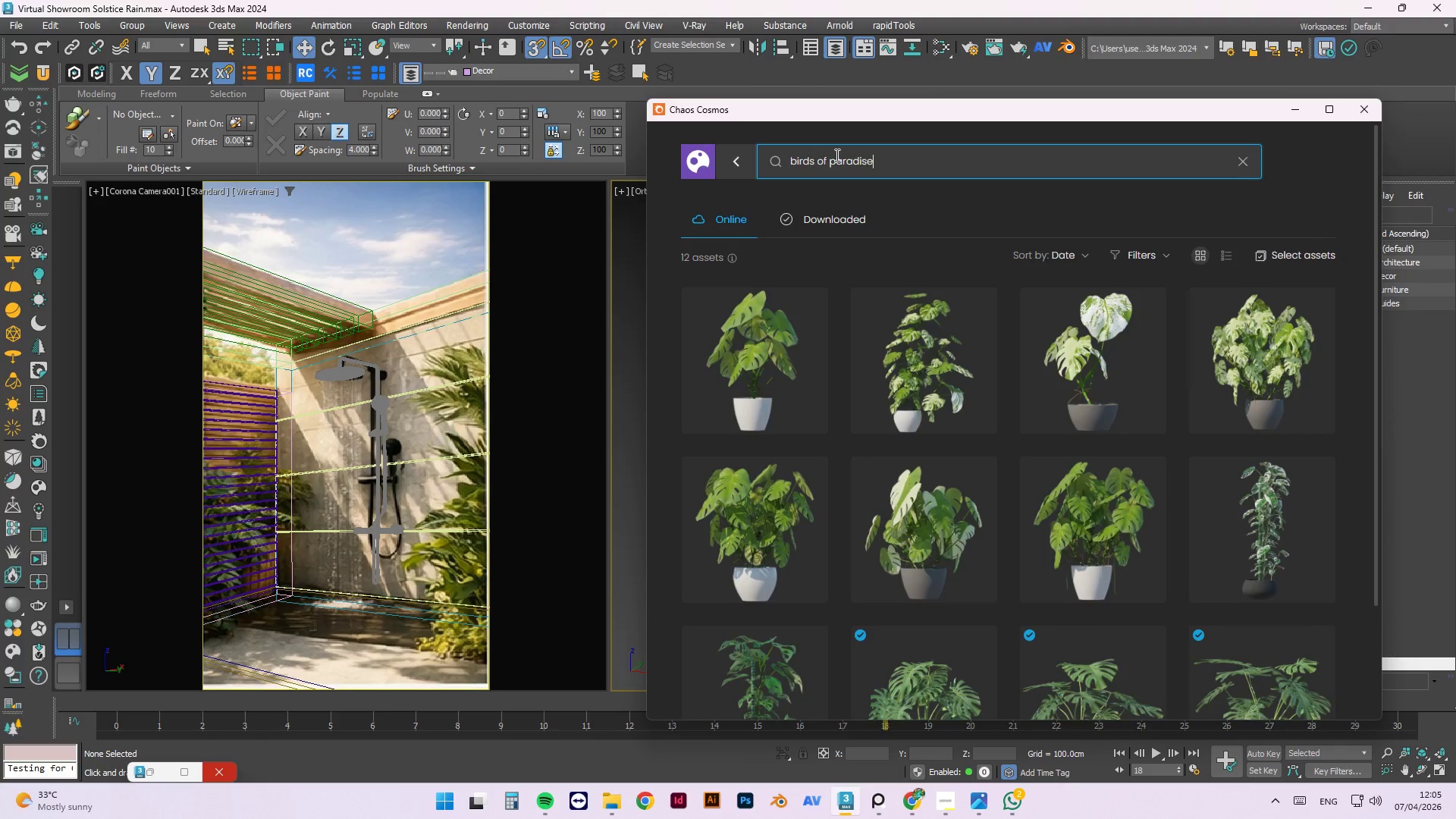 
key(Enter)
 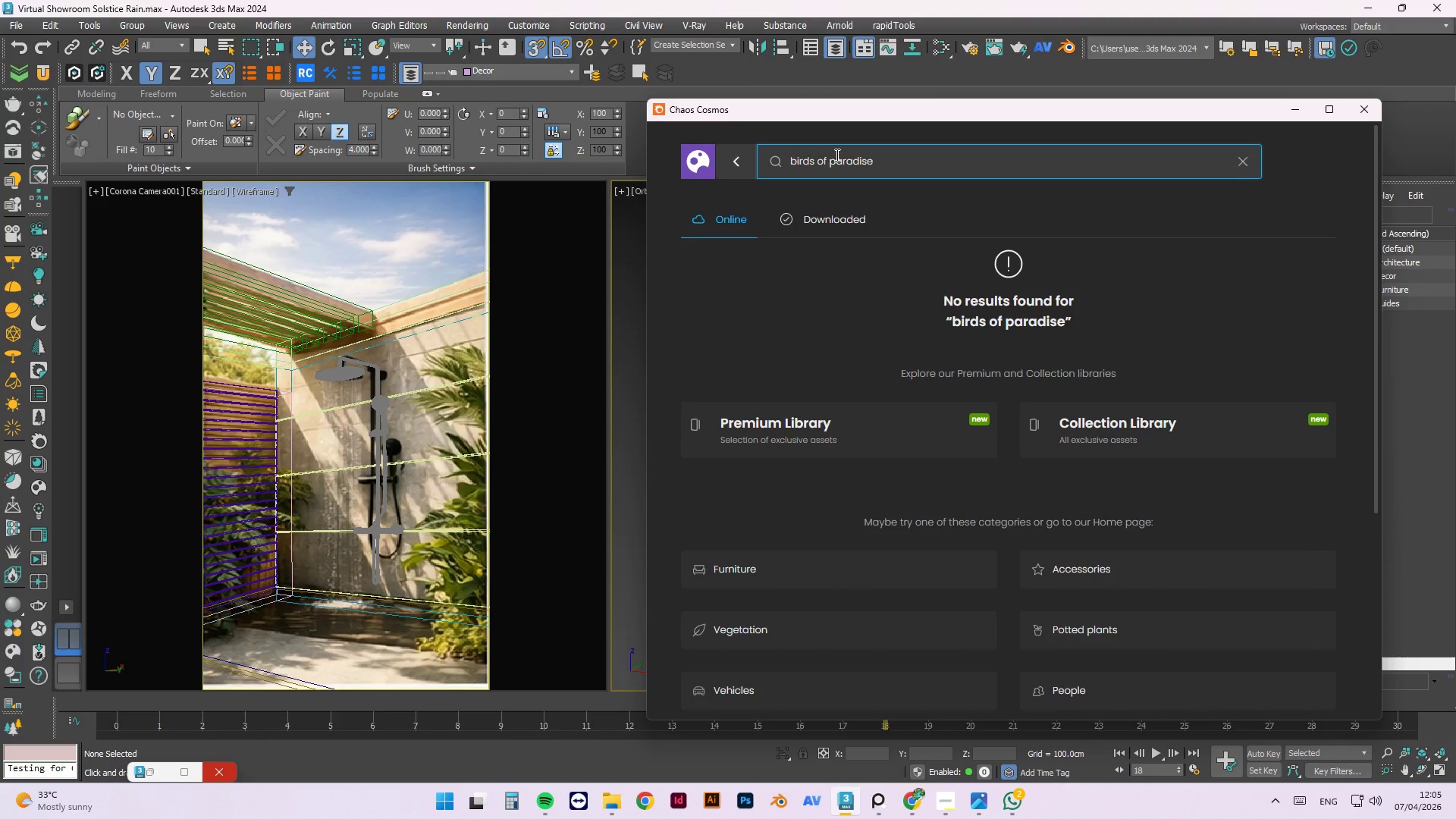 
left_click_drag(start_coordinate=[835, 155], to_coordinate=[769, 157])
 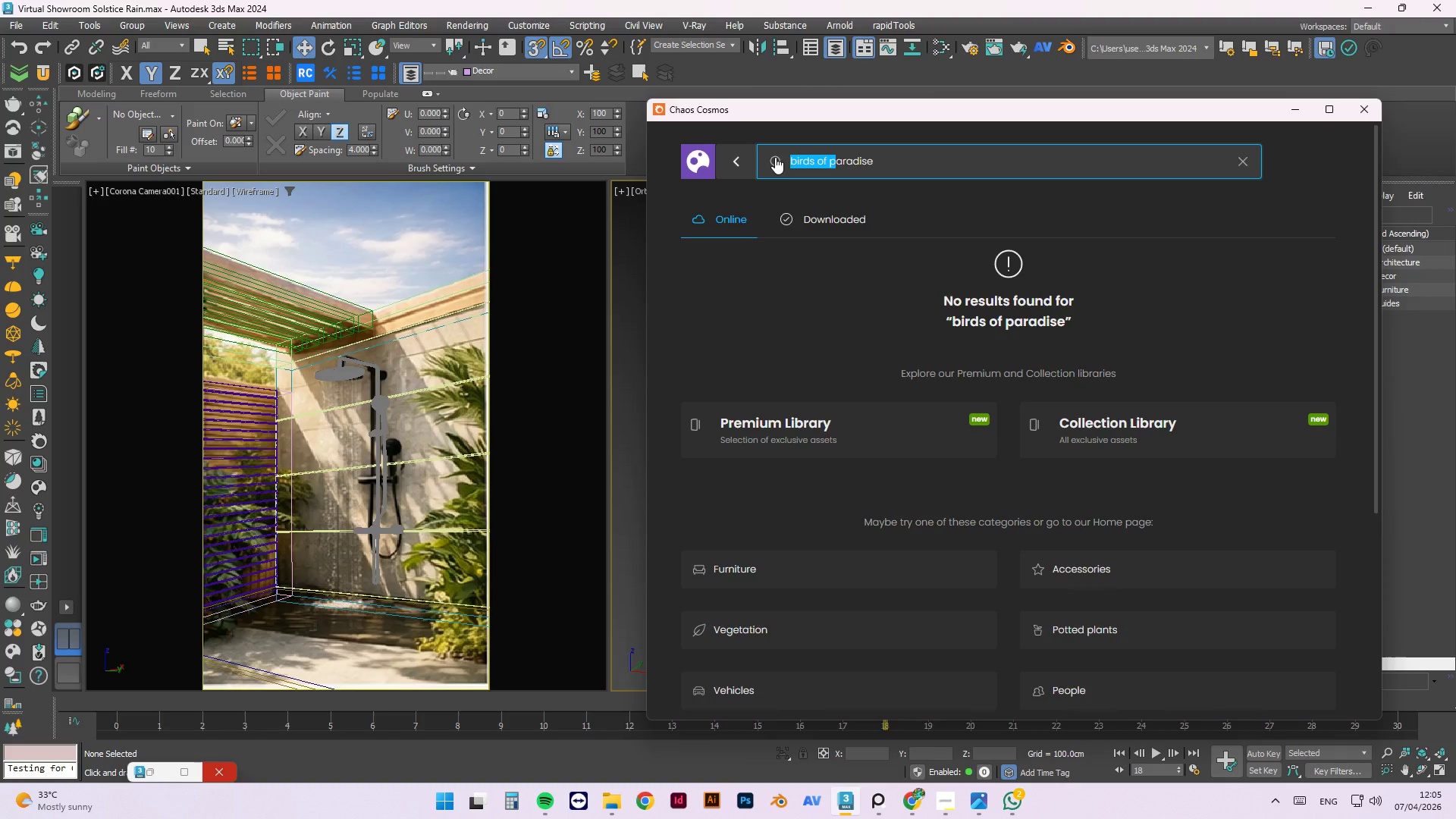 
key(Shift+ShiftLeft)
 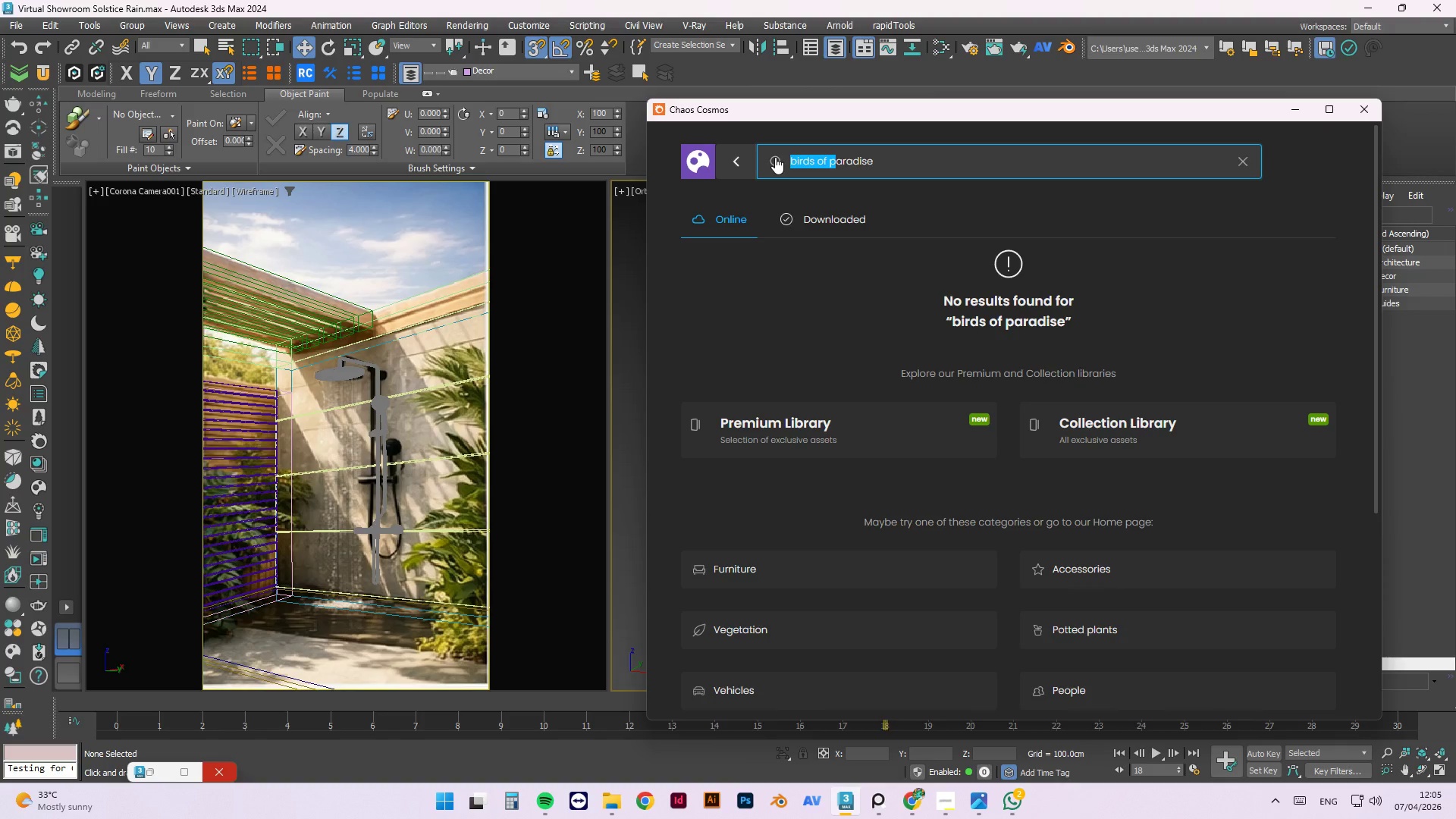 
key(Control+Shift+ControlLeft)
 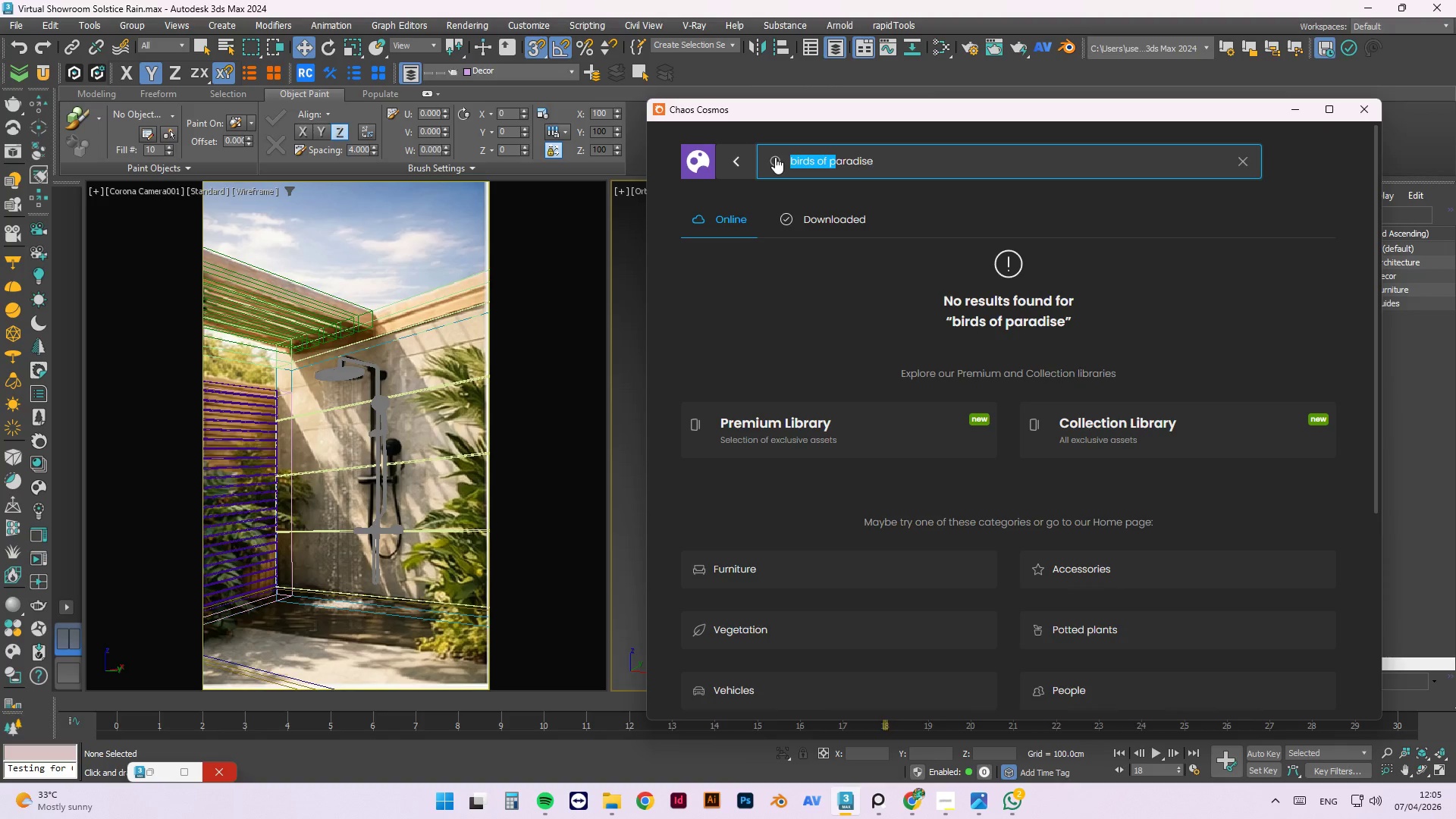 
key(Control+A)
 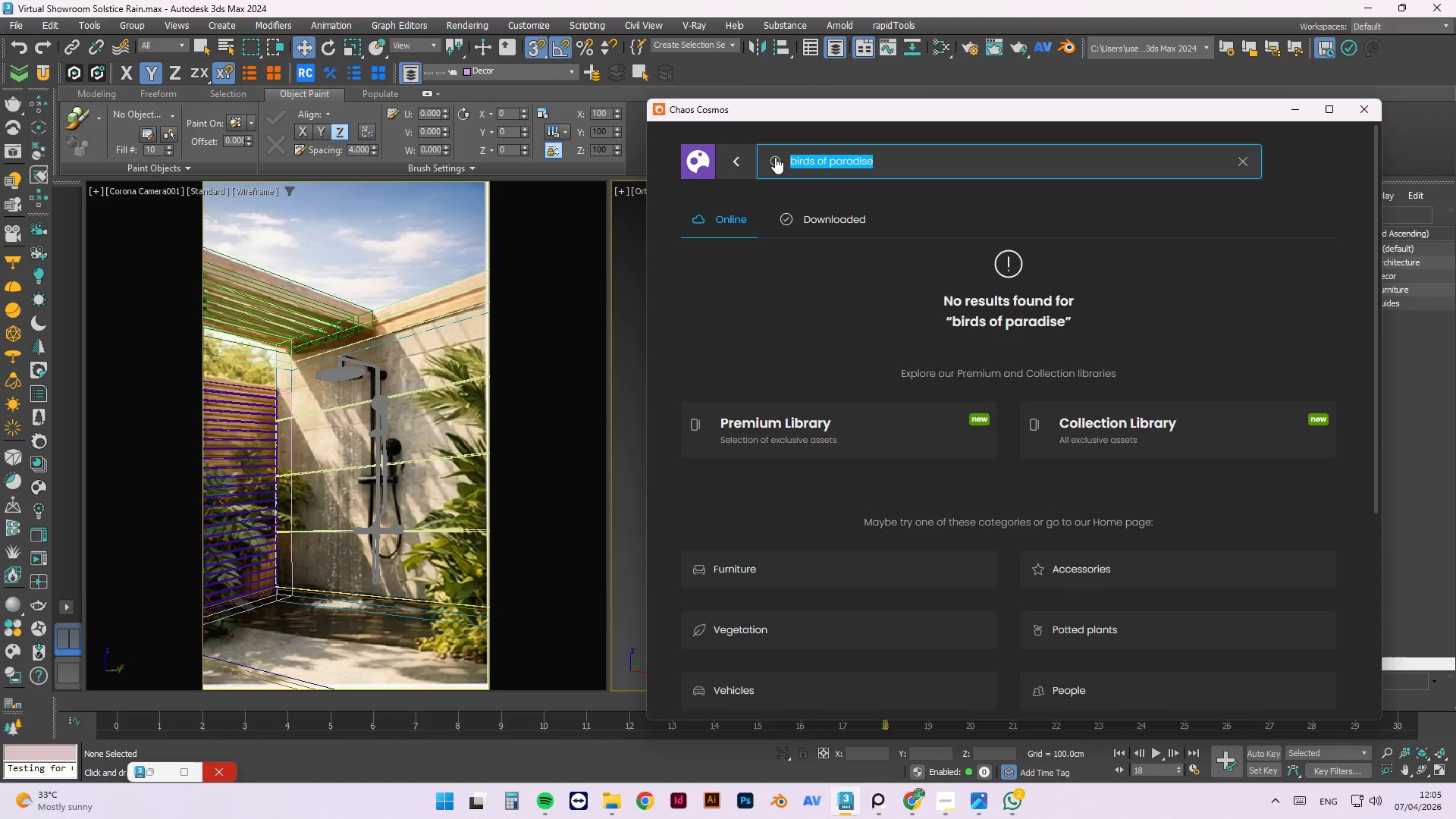 
type(kentia)
 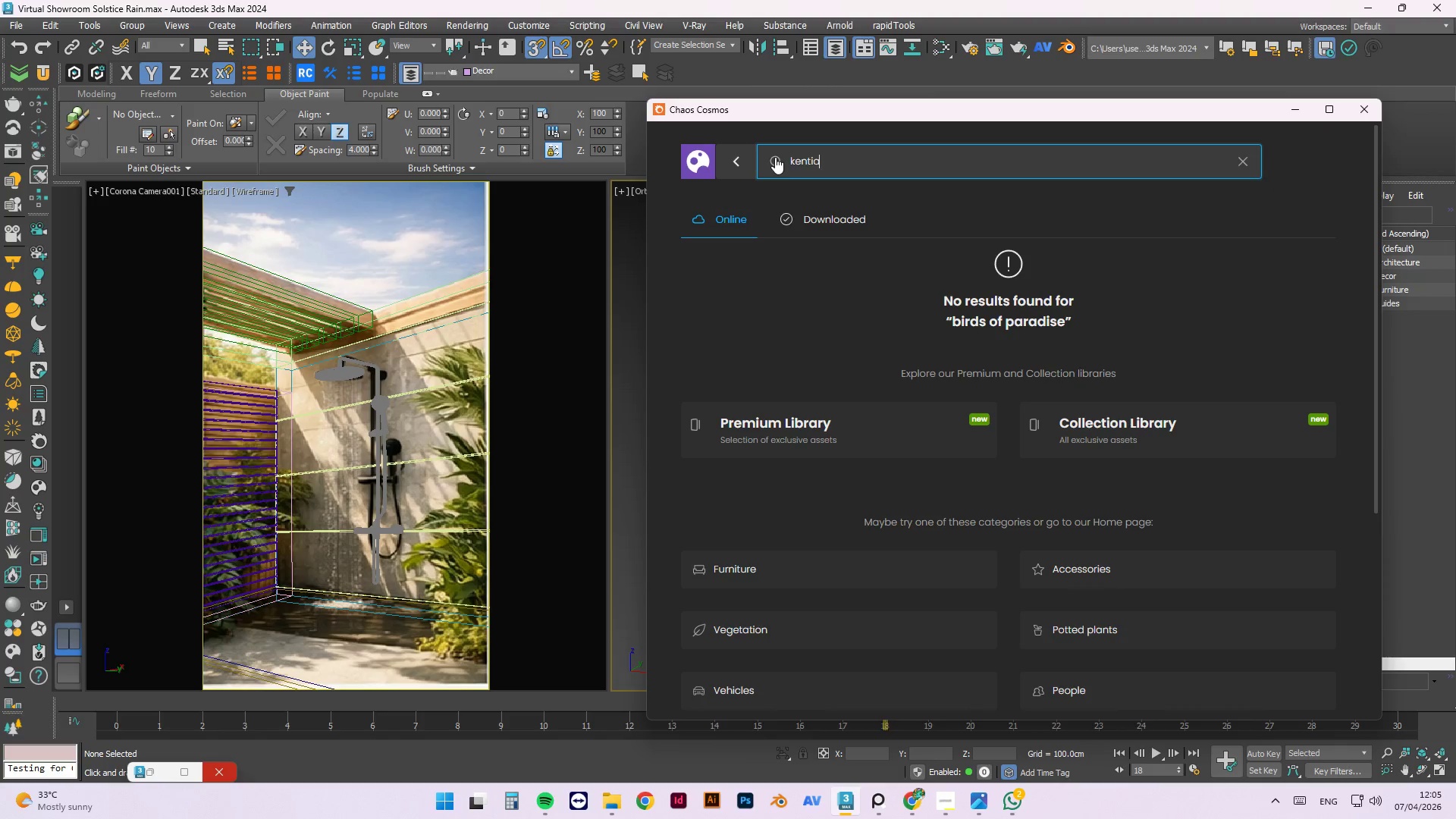 
key(Enter)
 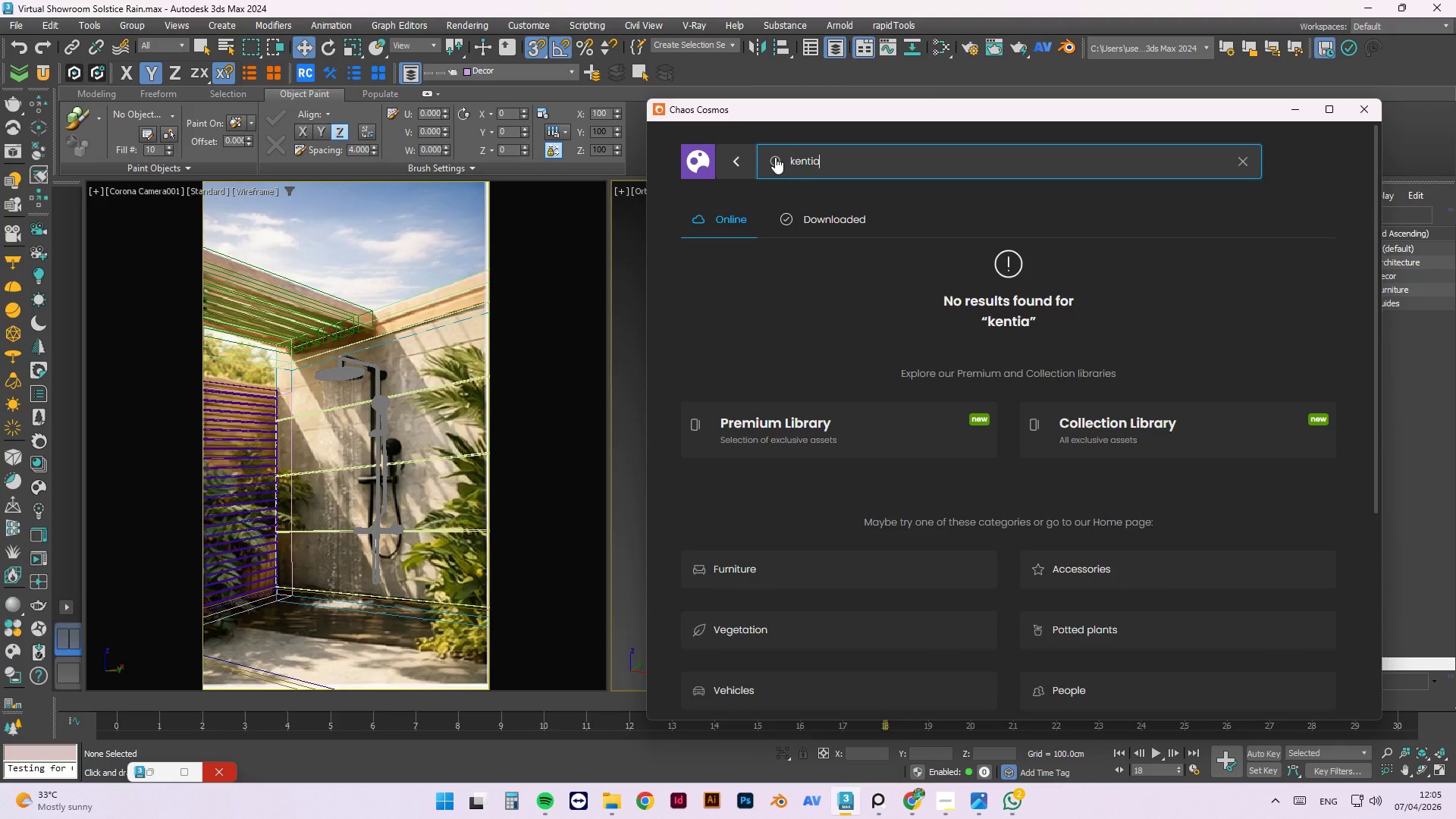 
key(Backspace)
key(Backspace)
key(Backspace)
key(Backspace)
key(Backspace)
key(Backspace)
type(palm)
 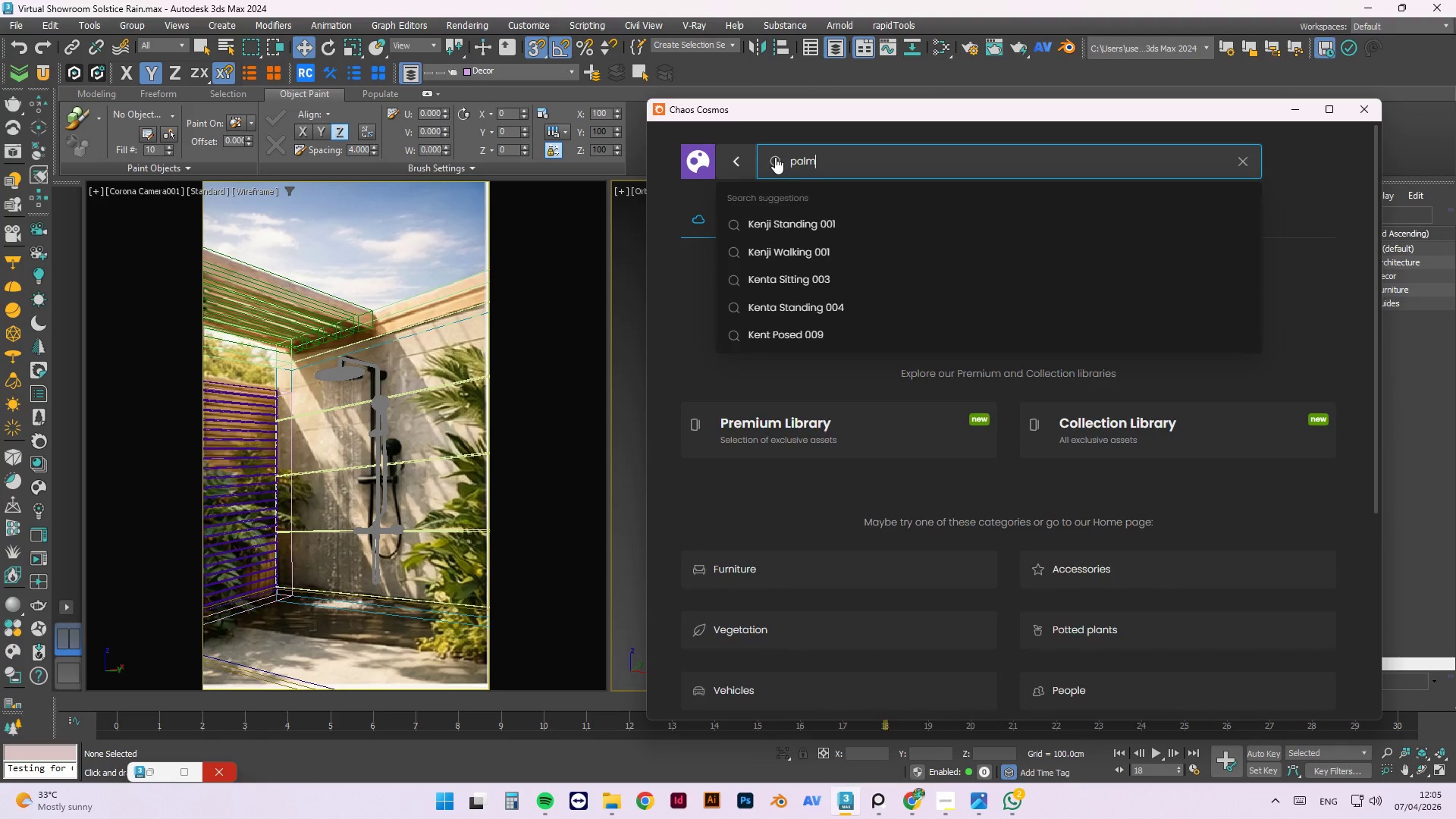 
key(Enter)
 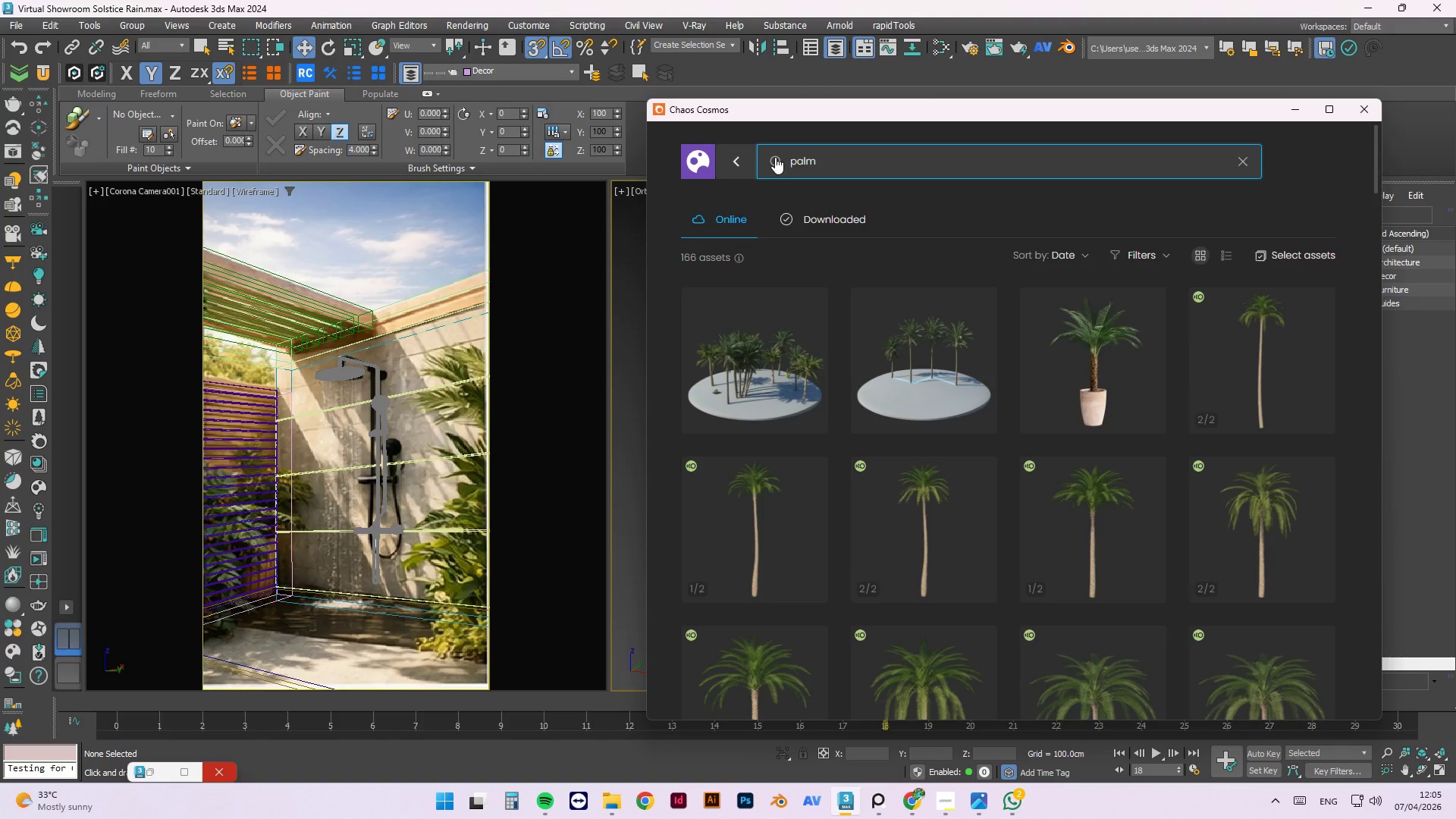 
wait(5.03)
 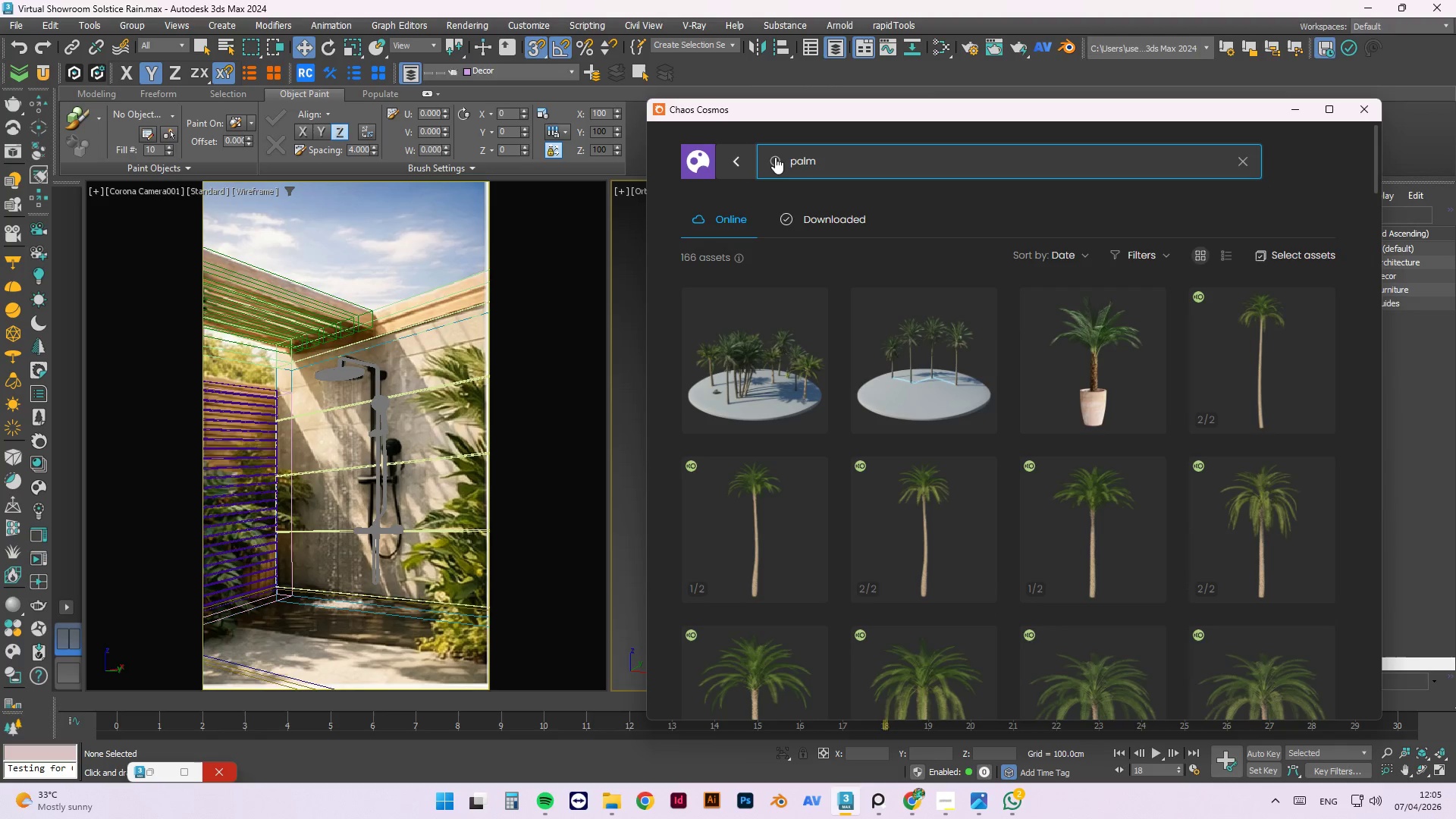 
left_click([915, 807])
 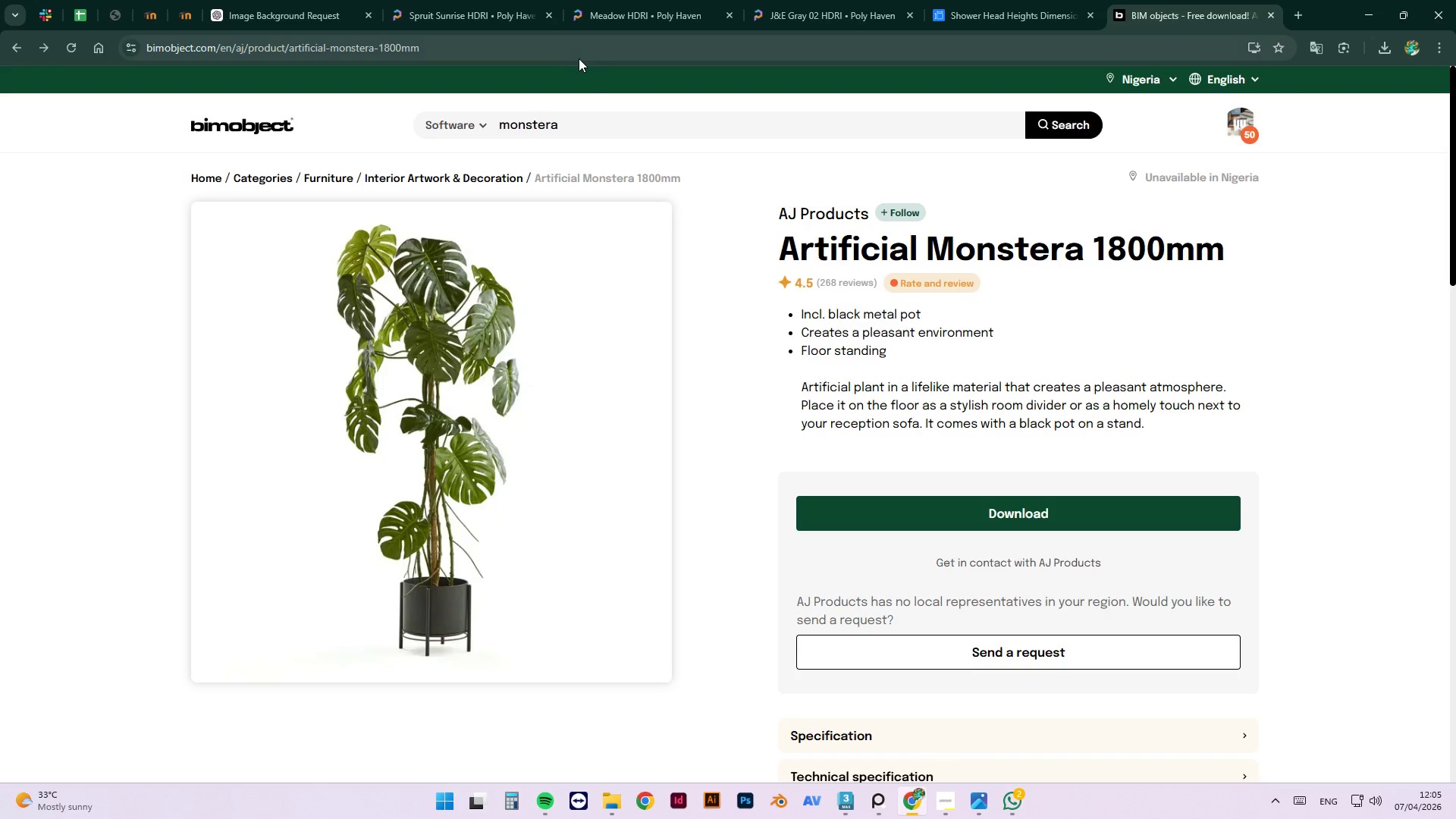 
left_click_drag(start_coordinate=[580, 126], to_coordinate=[461, 128])
 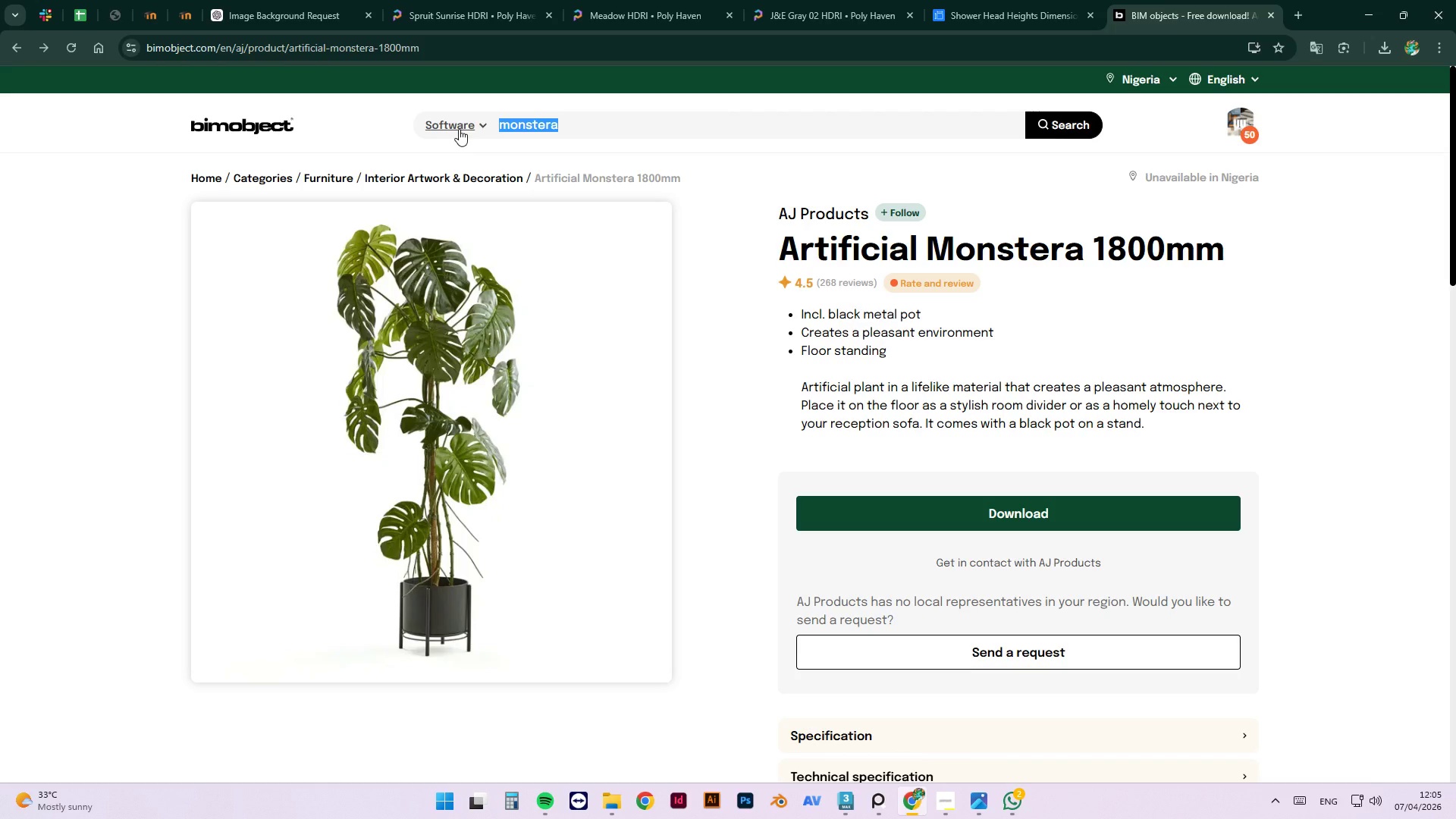 
type(kentia palm)
 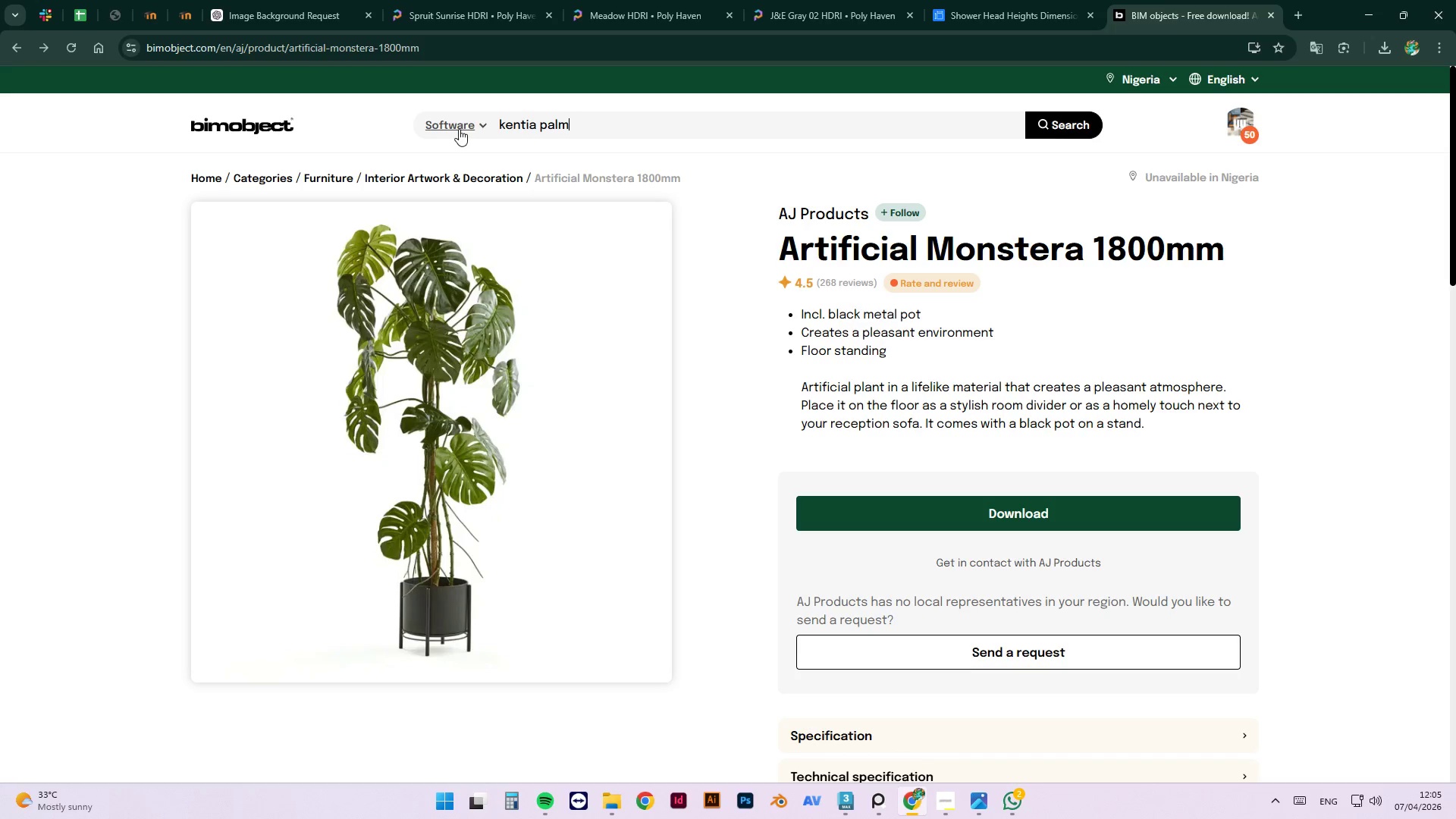 
key(Enter)
 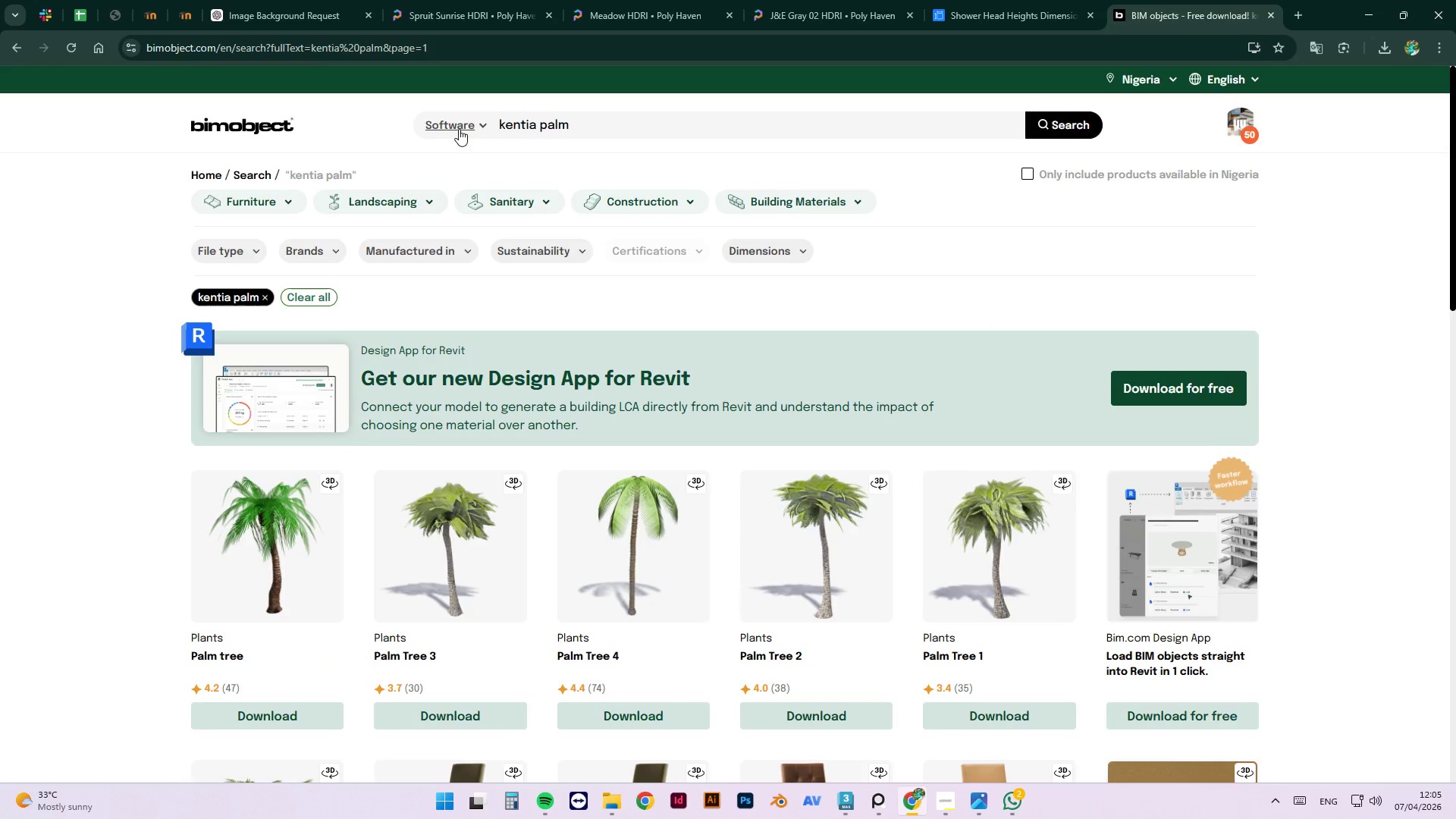 
scroll: coordinate [1207, 642], scroll_direction: down, amount: 15.0
 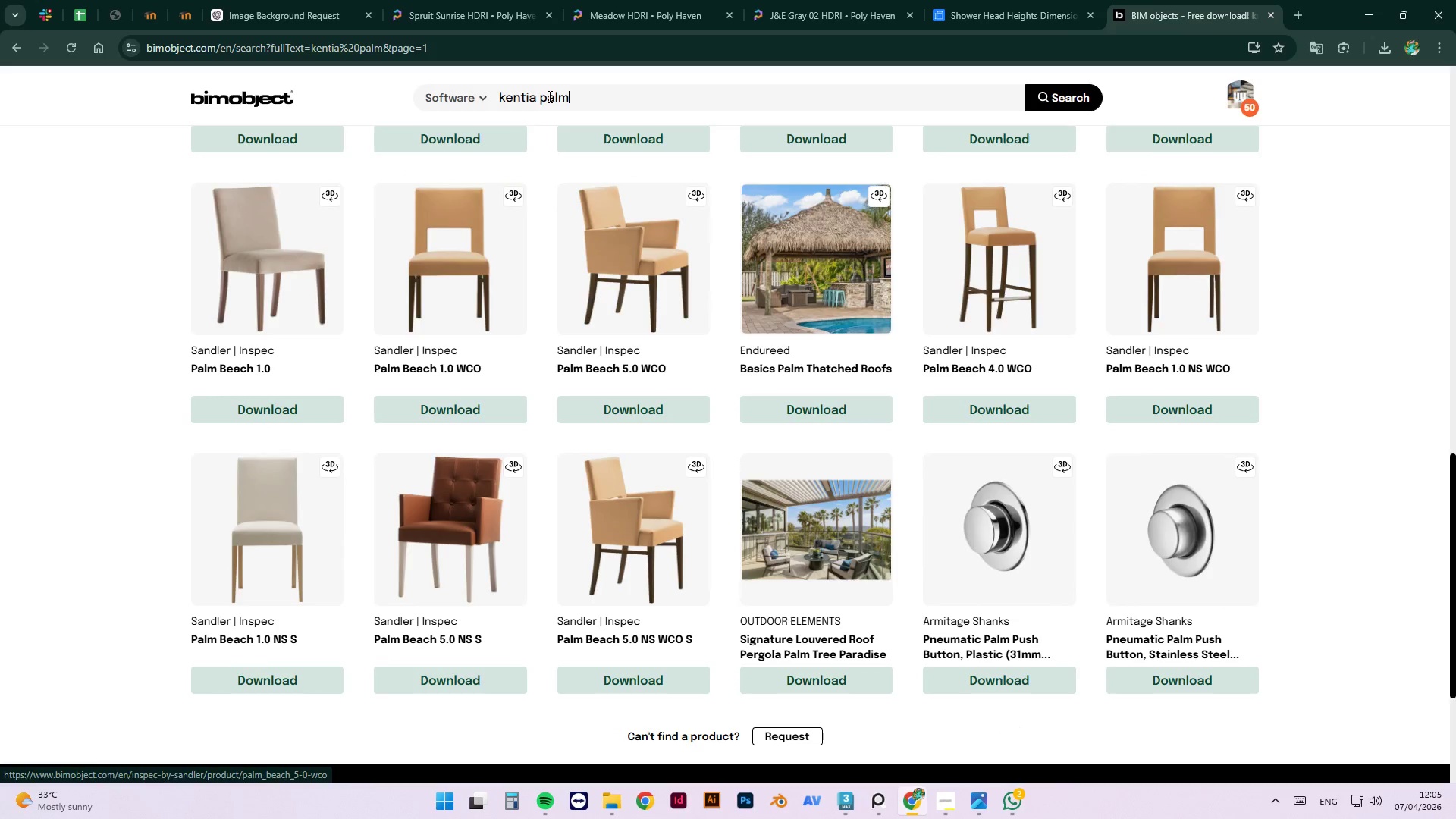 
left_click_drag(start_coordinate=[579, 95], to_coordinate=[453, 98])
 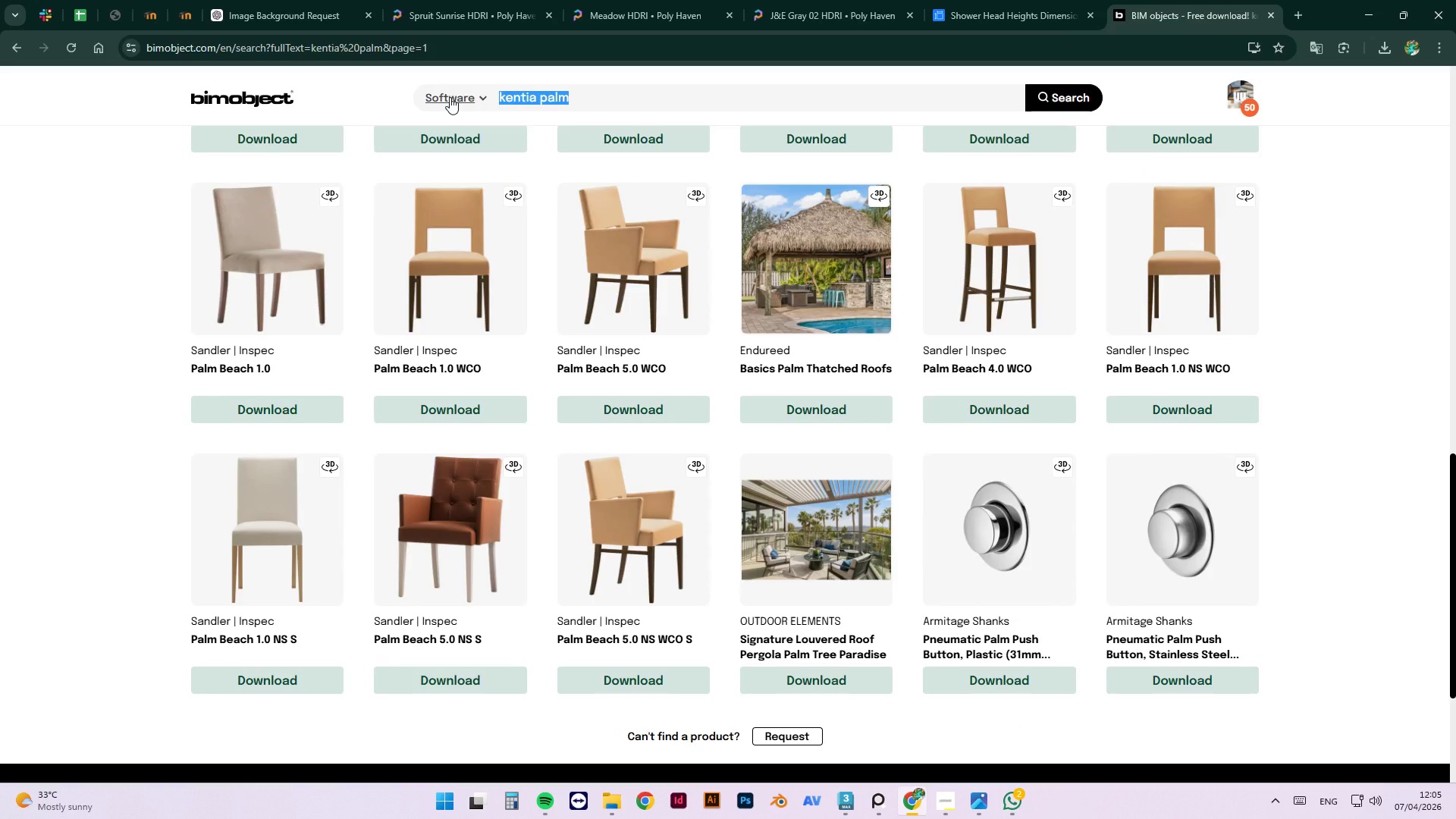 
type(most)
key(Backspace)
key(Backspace)
type(nstera)
 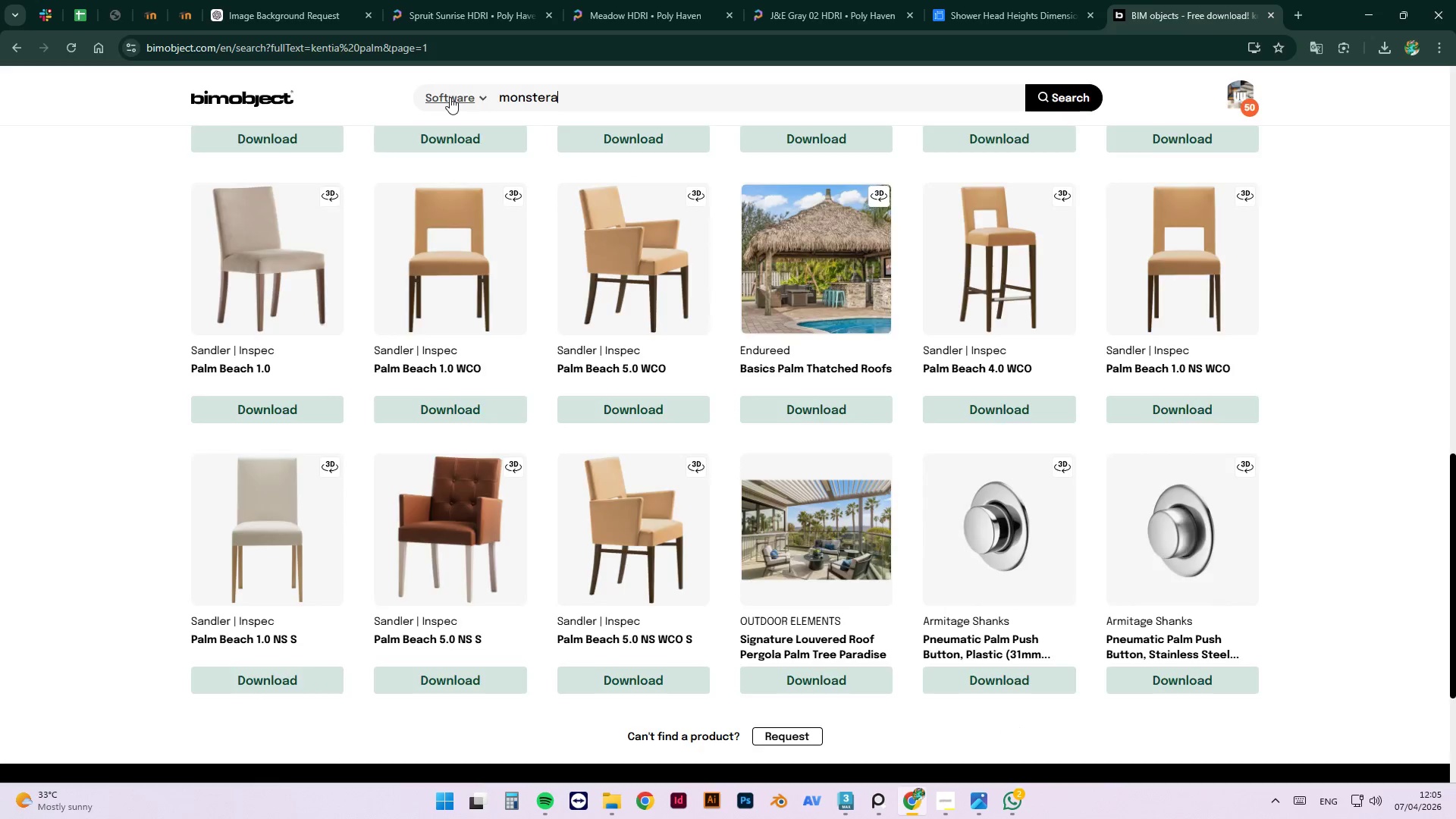 
key(Enter)
 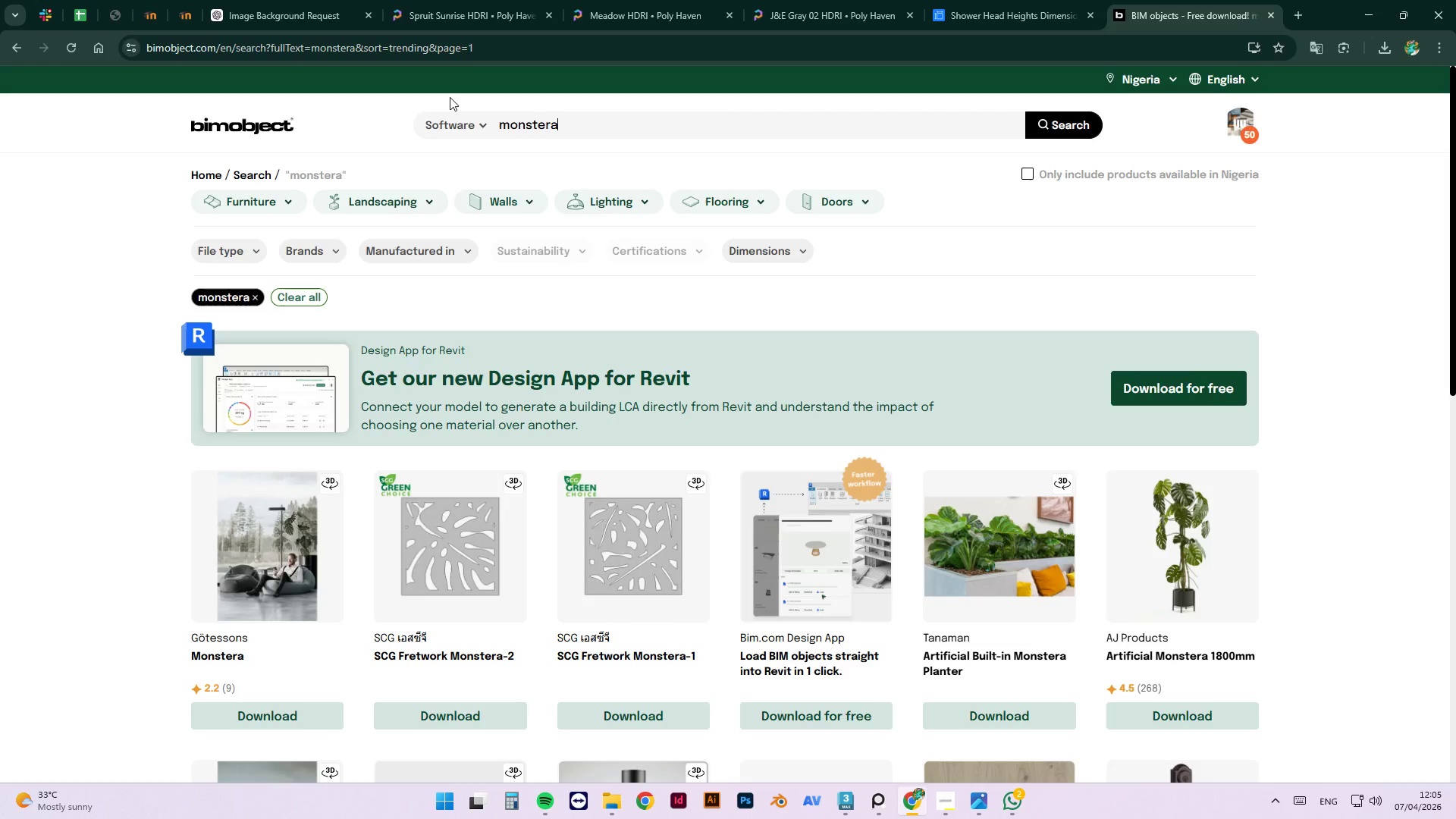 
wait(6.27)
 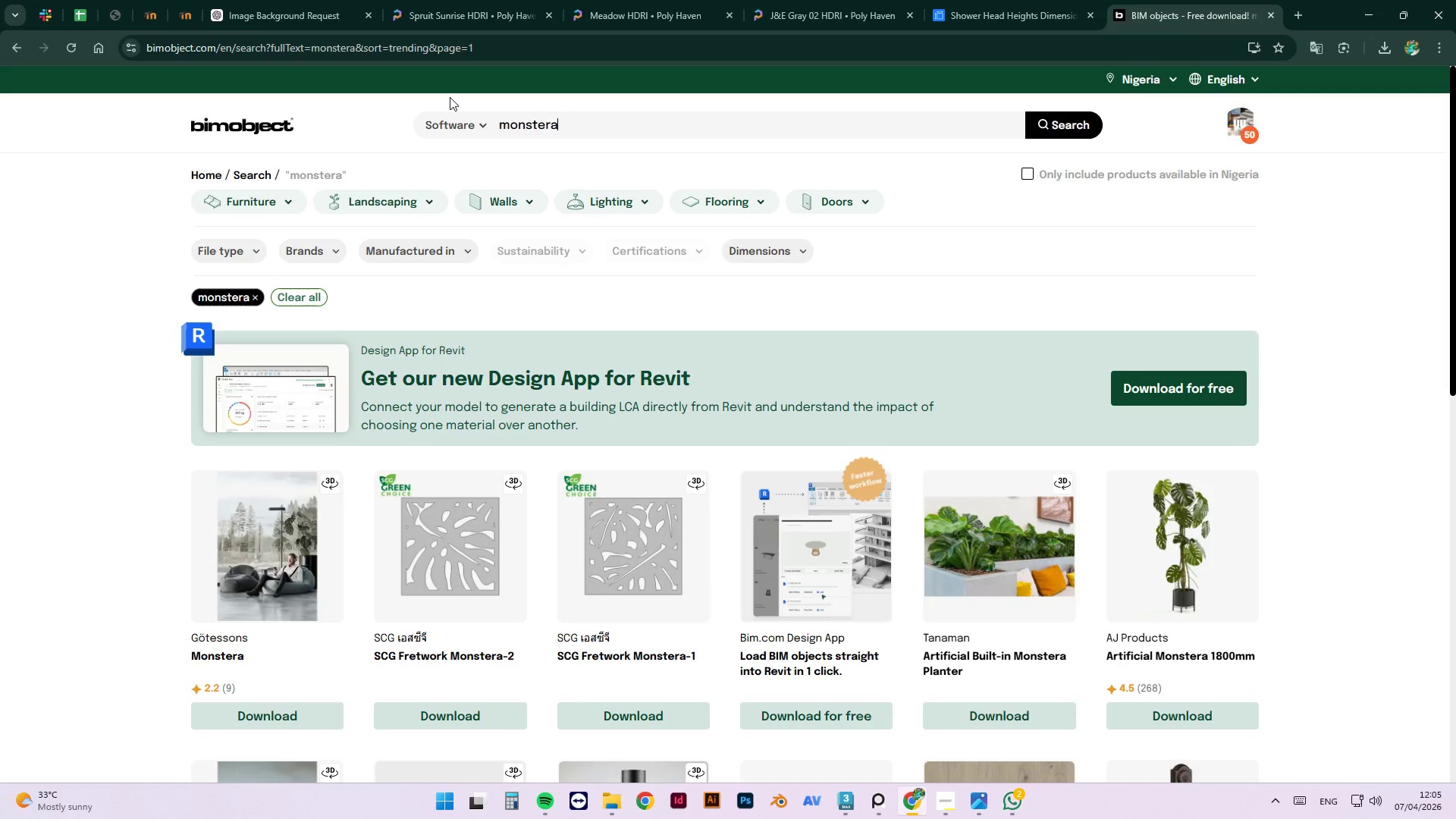 
key(Control+A)
 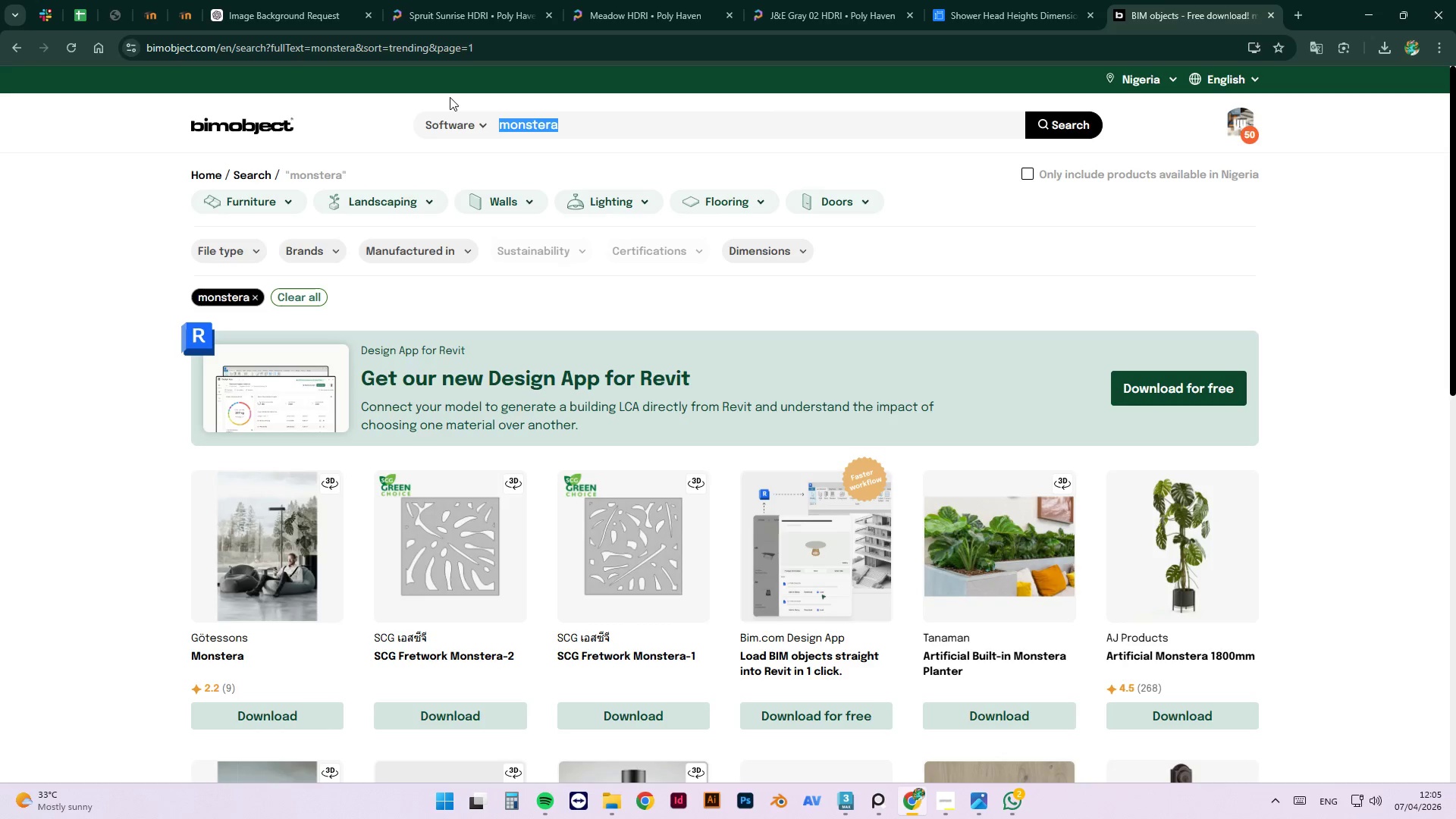 
type(birds of paradise)
 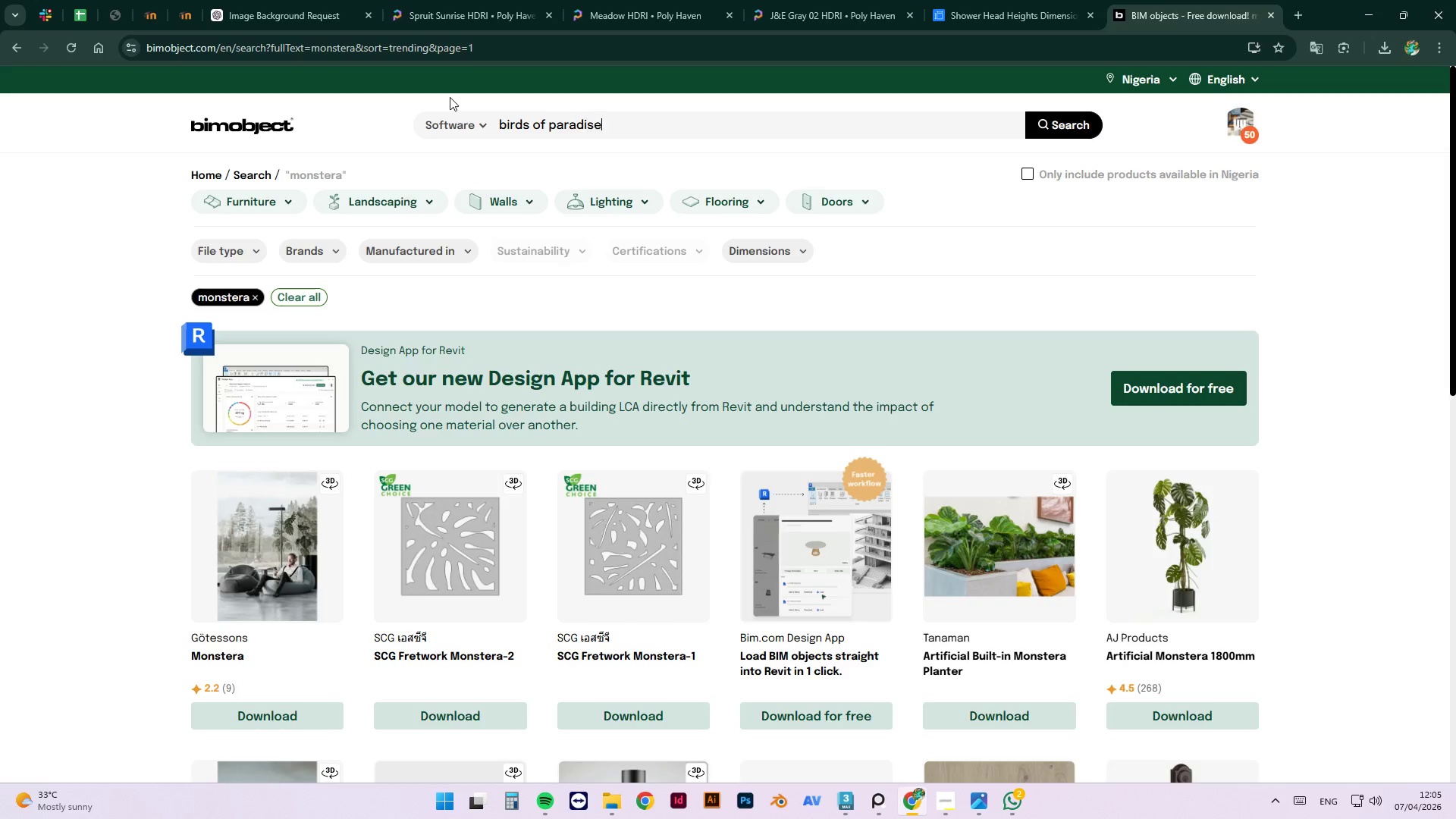 
key(Enter)
 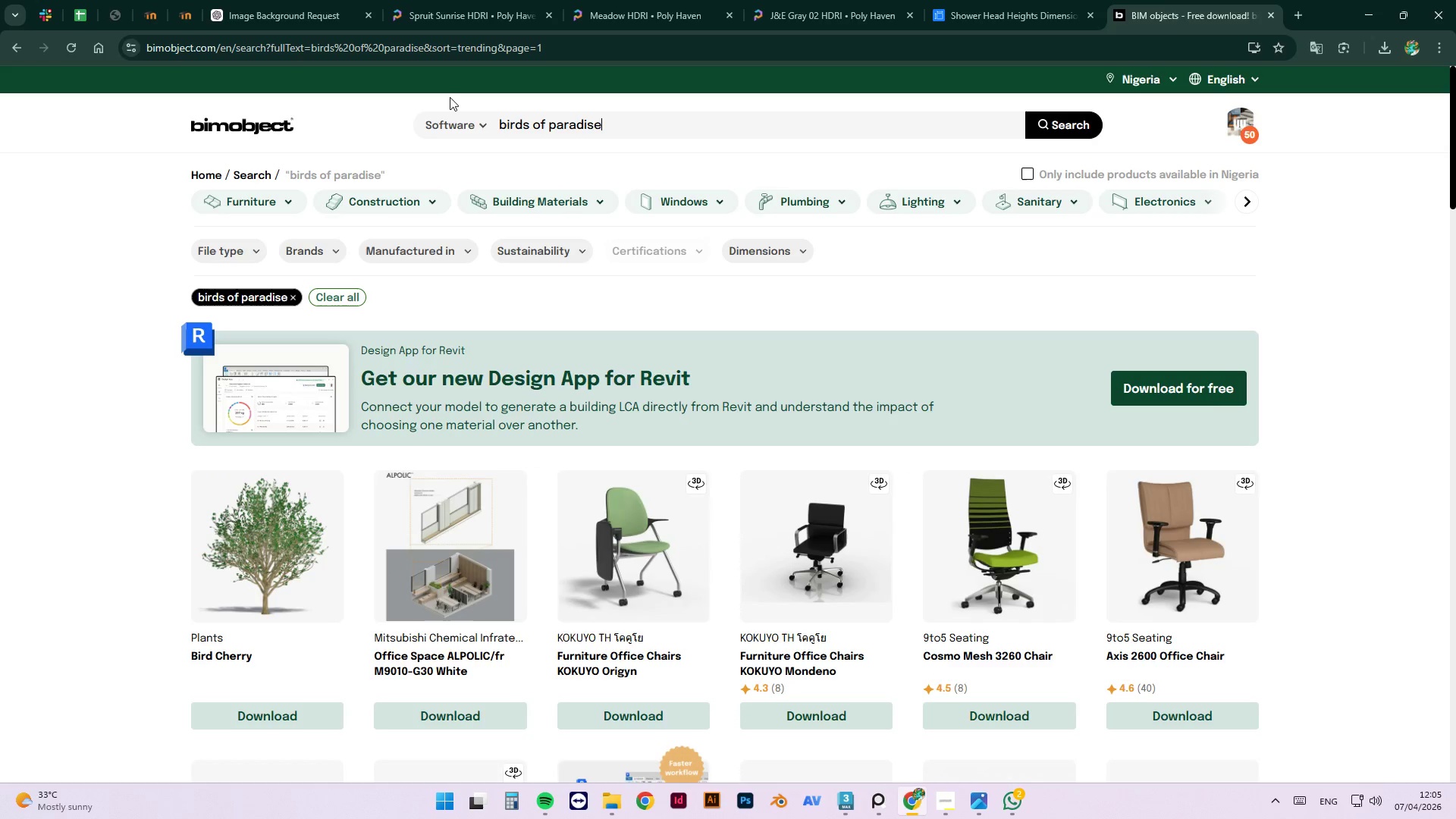 
wait(5.59)
 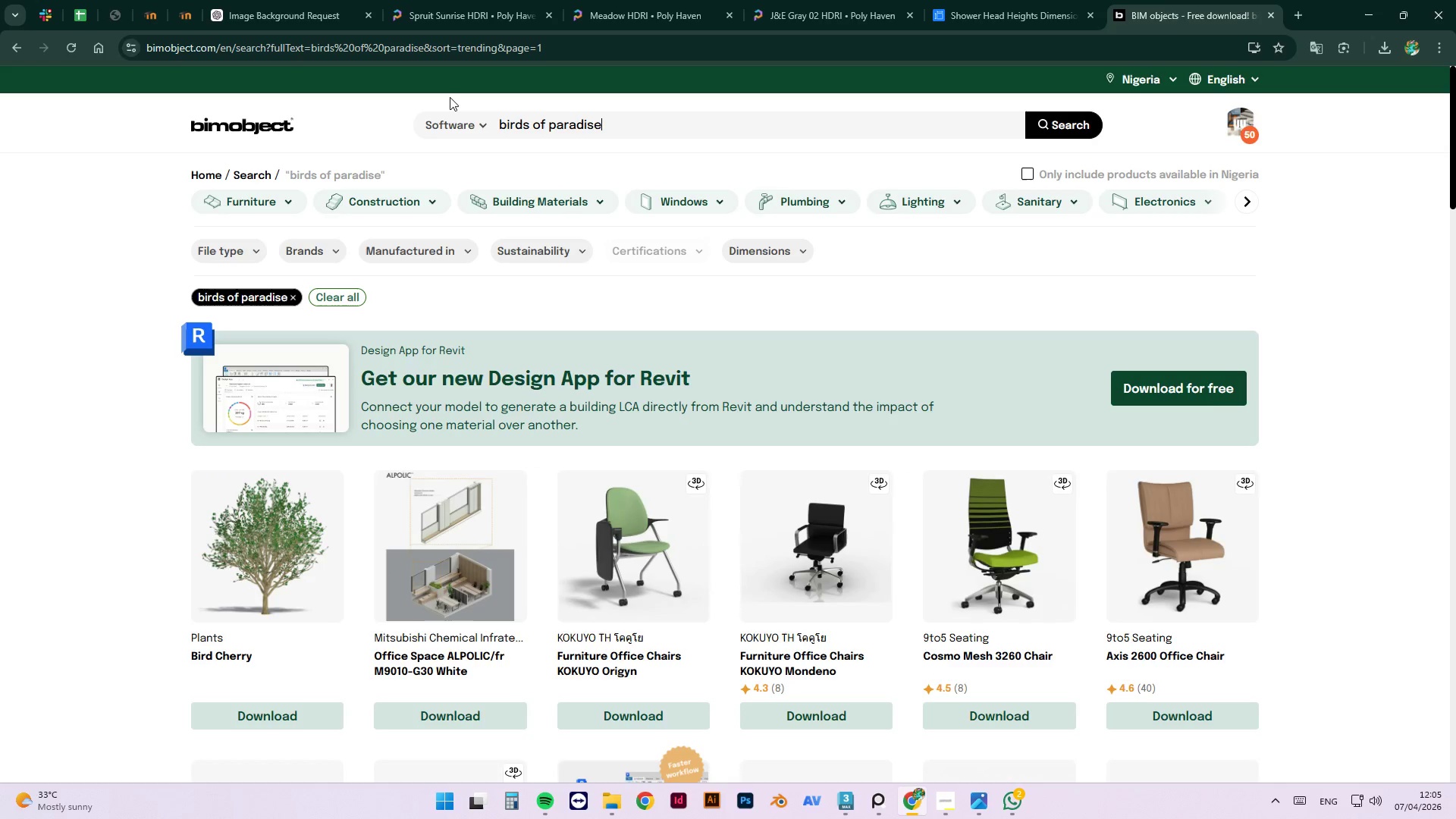 
left_click([467, 48])
 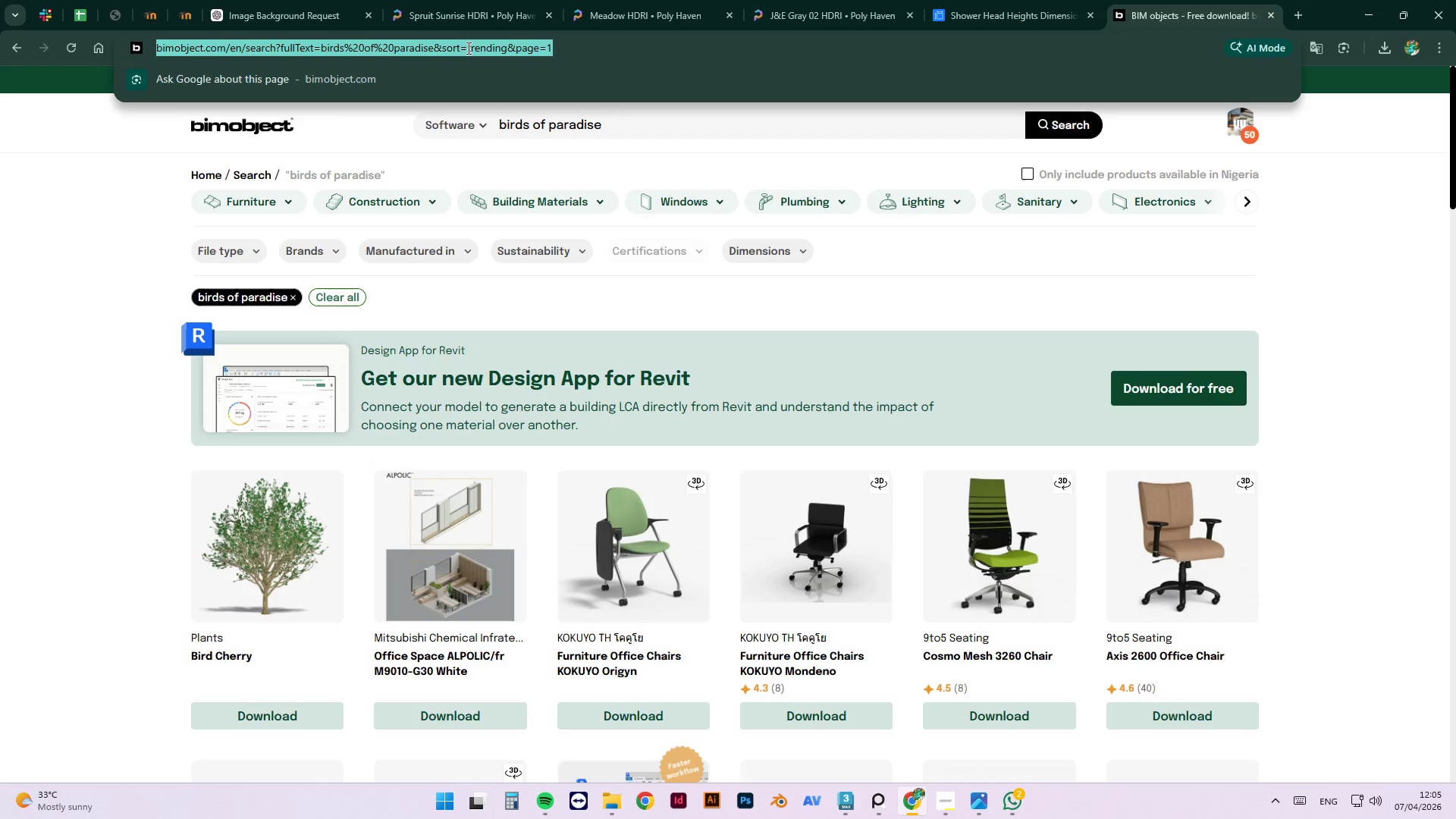 
type(birds of parads)
key(Backspace)
type(ise plant)
 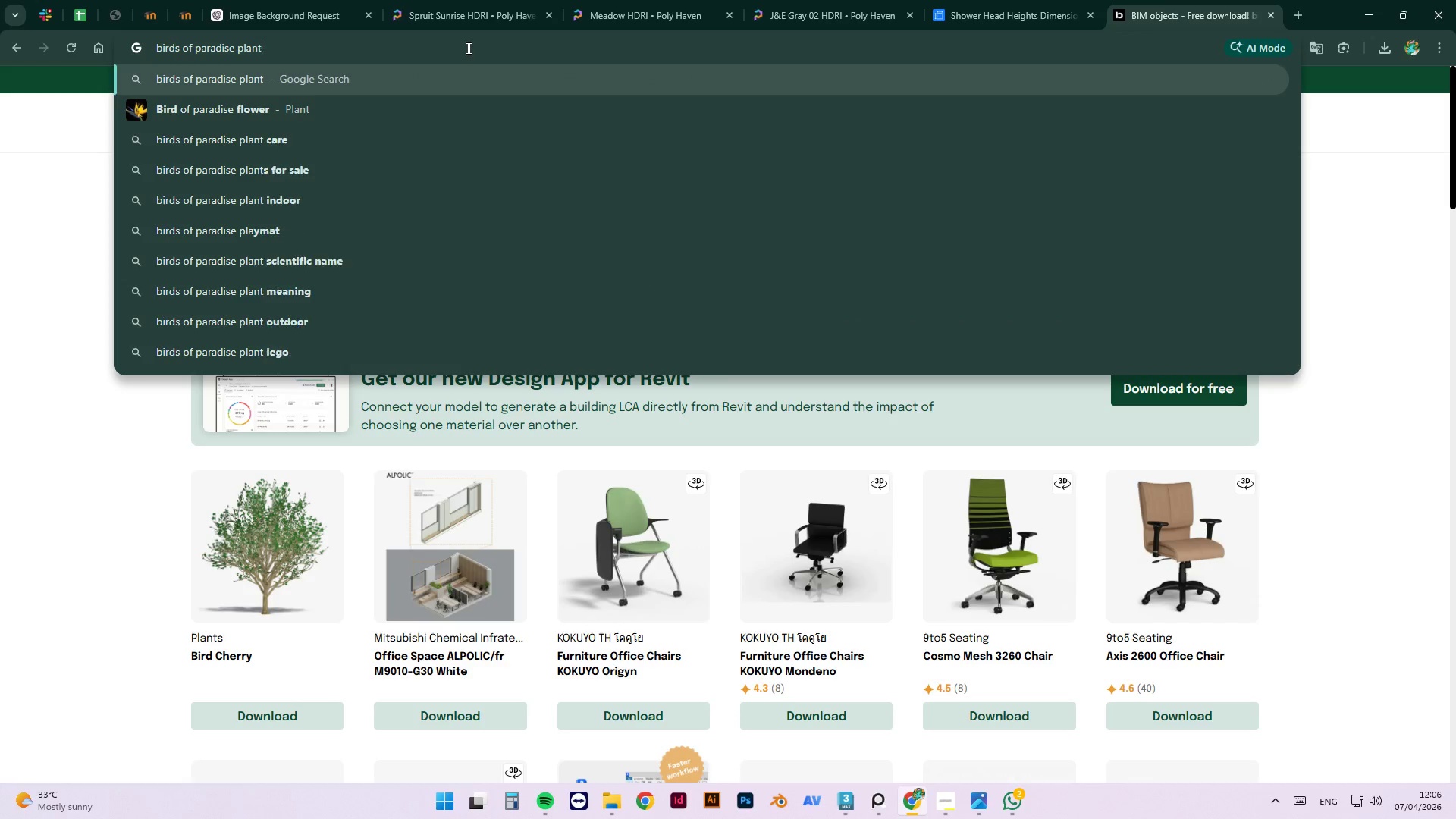 
key(Enter)
 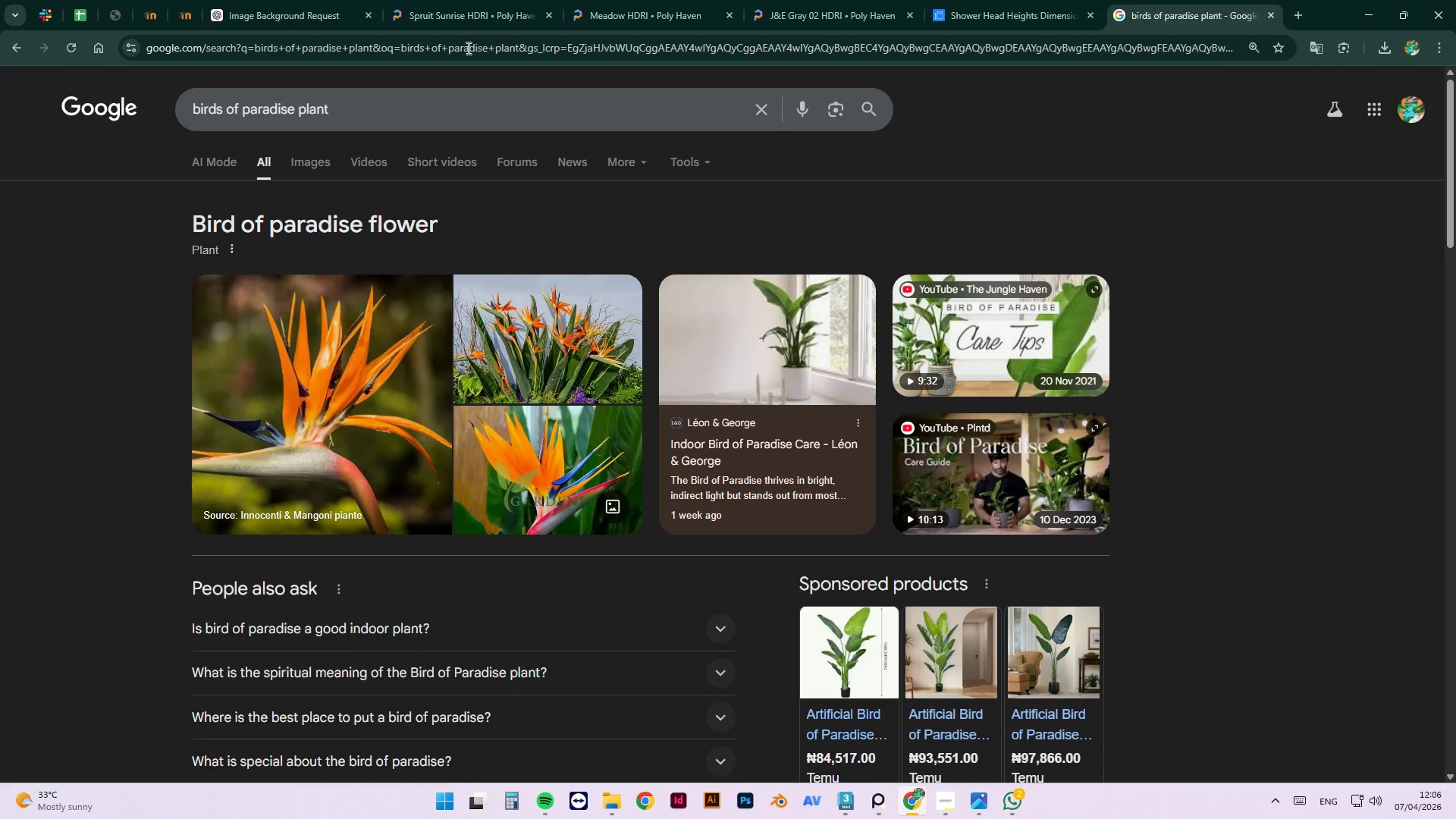 
wait(8.09)
 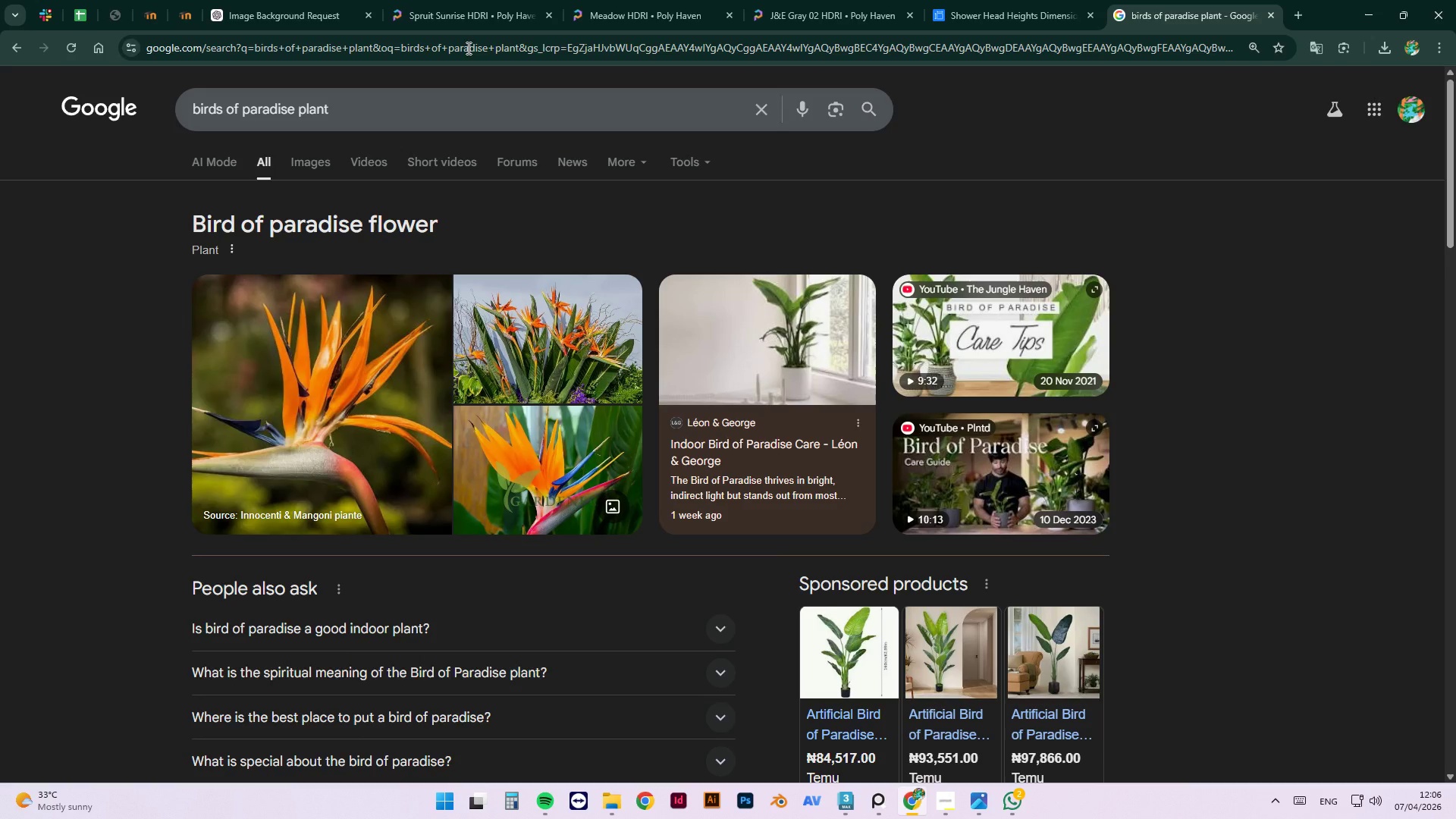 
left_click([499, 609])
 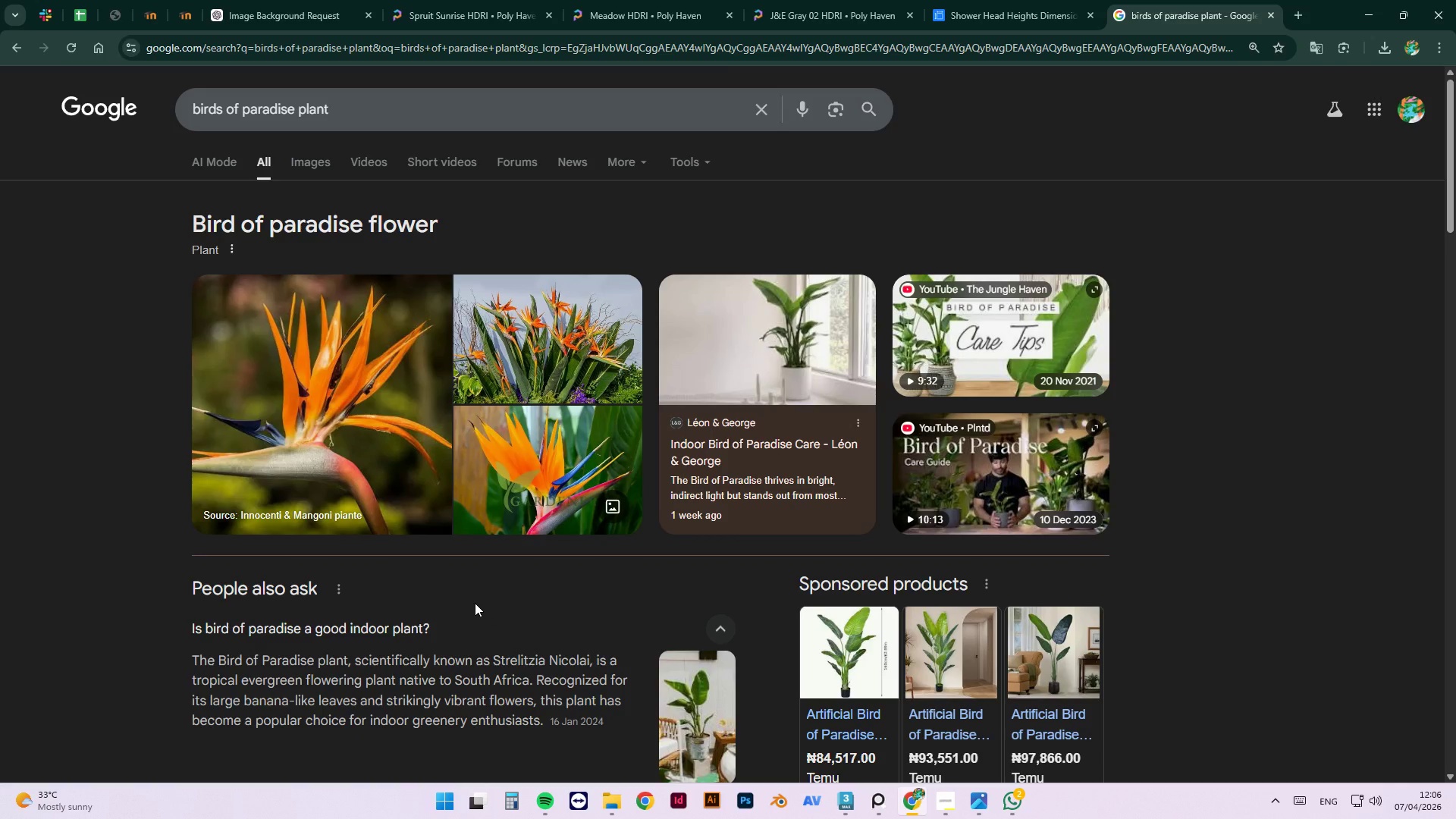 
scroll: coordinate [477, 598], scroll_direction: down, amount: 1.0
 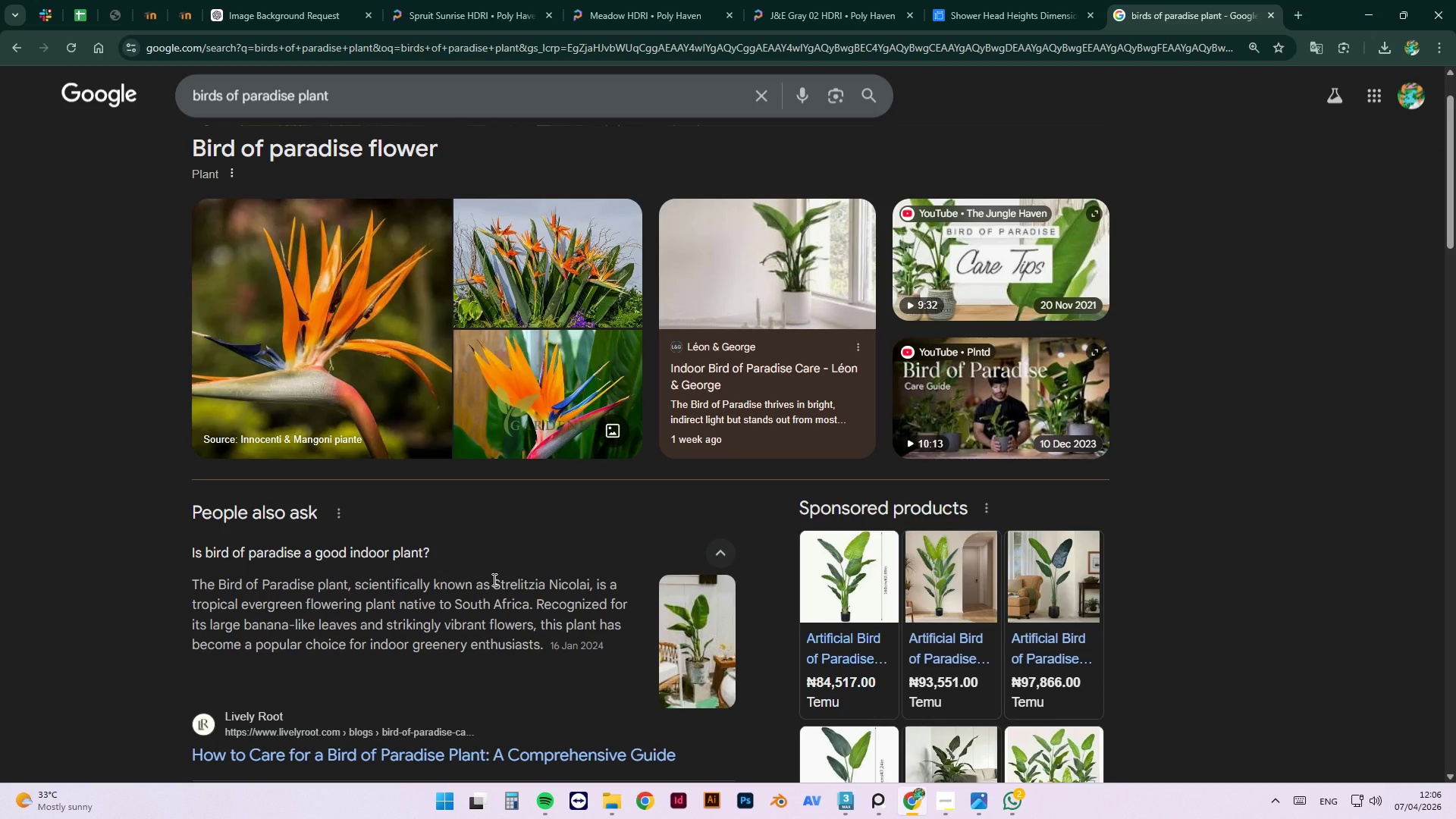 
wait(19.37)
 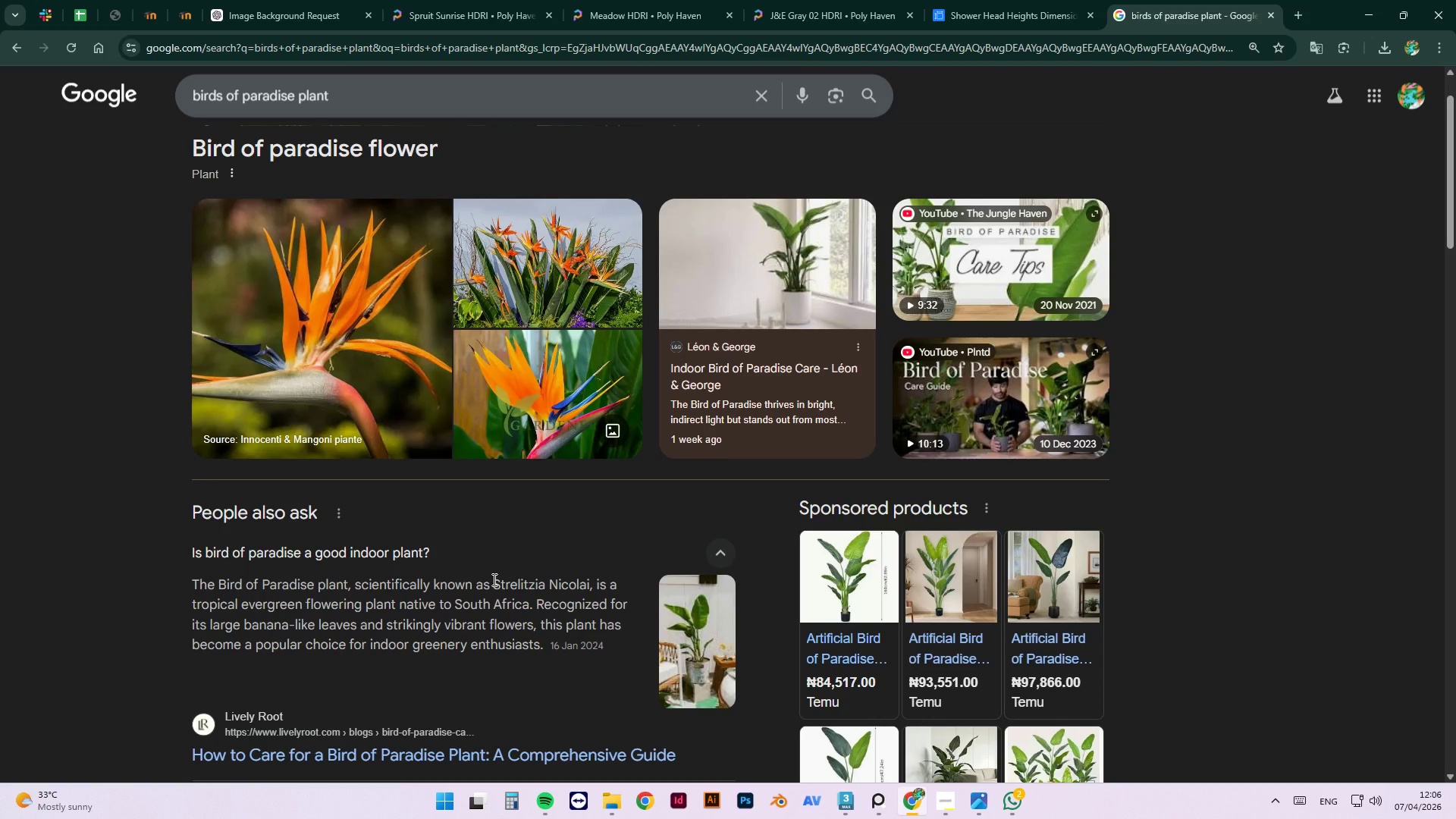 
scroll: coordinate [136, 405], scroll_direction: up, amount: 9.0
 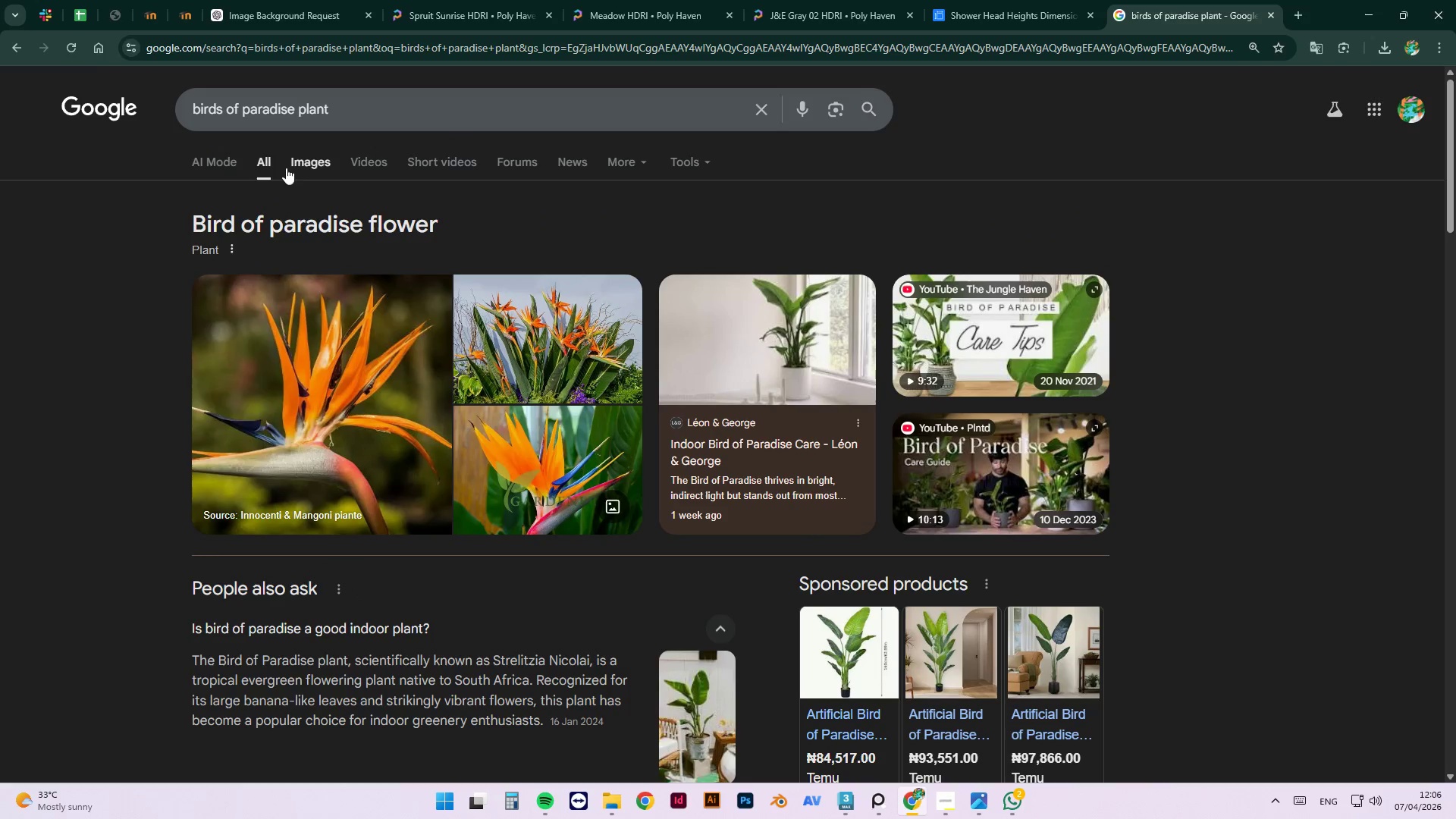 
mouse_move([329, 184])
 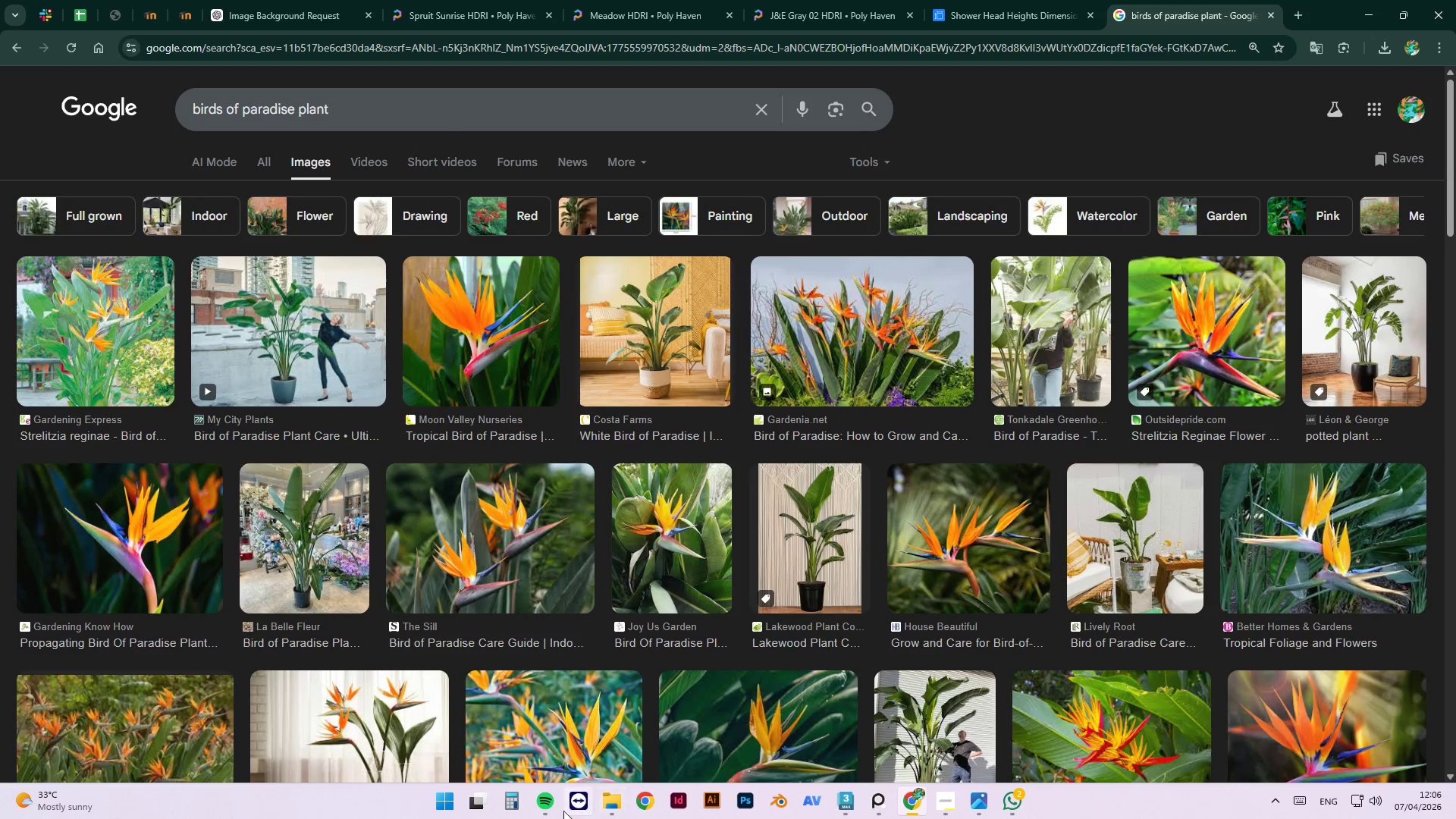 
left_click([551, 811])
 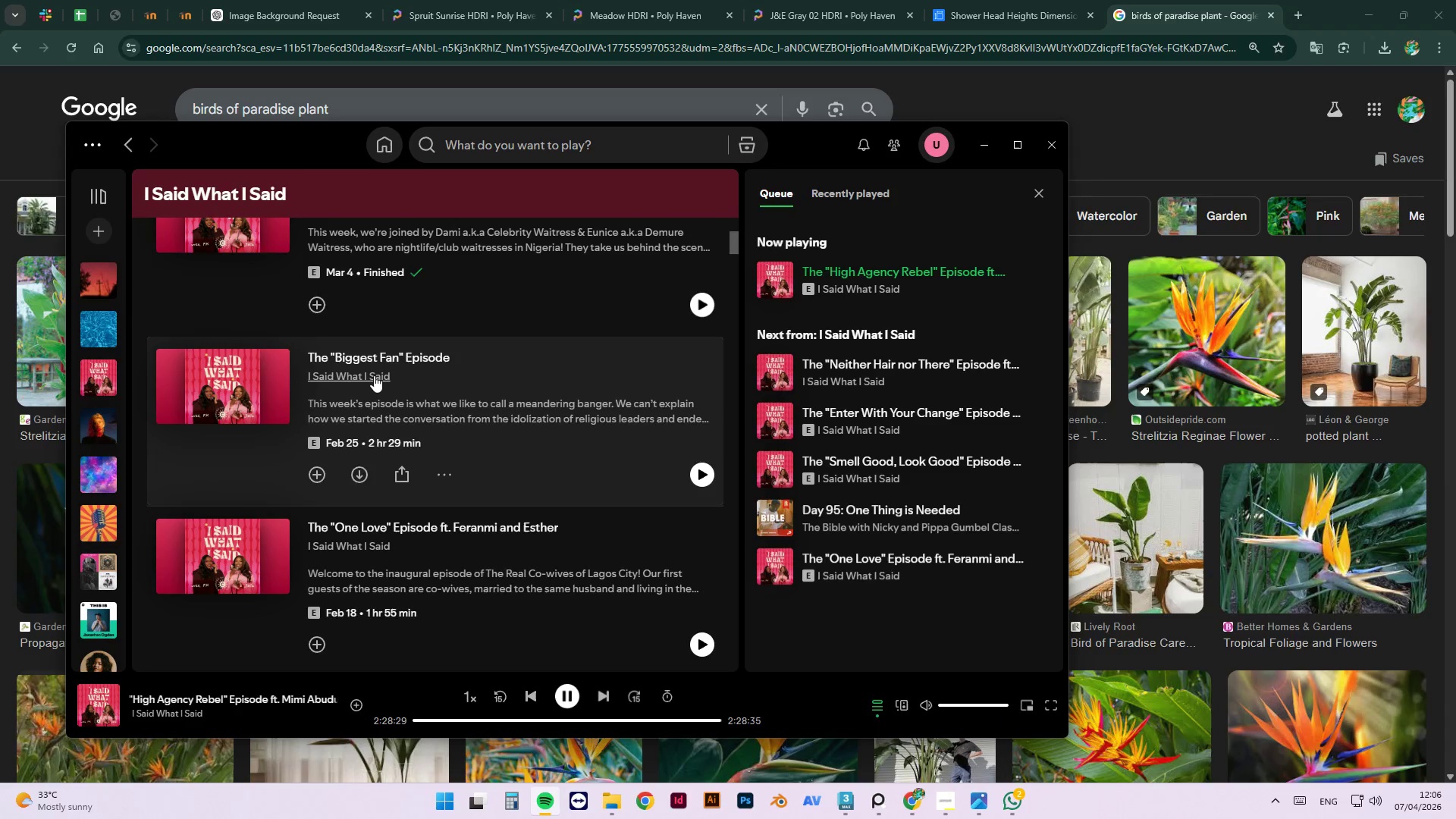 
scroll: coordinate [463, 480], scroll_direction: up, amount: 9.0
 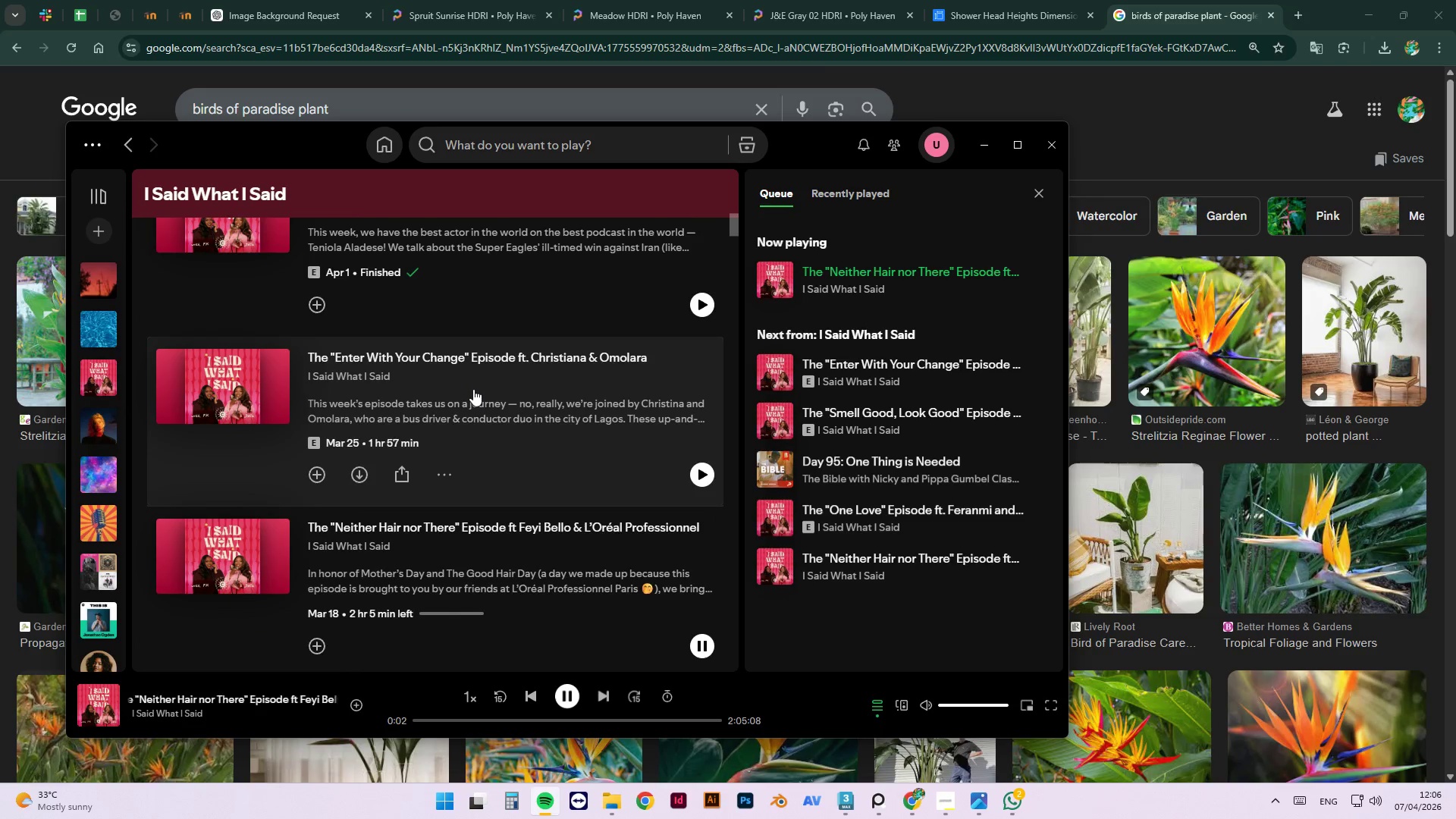 
wait(5.56)
 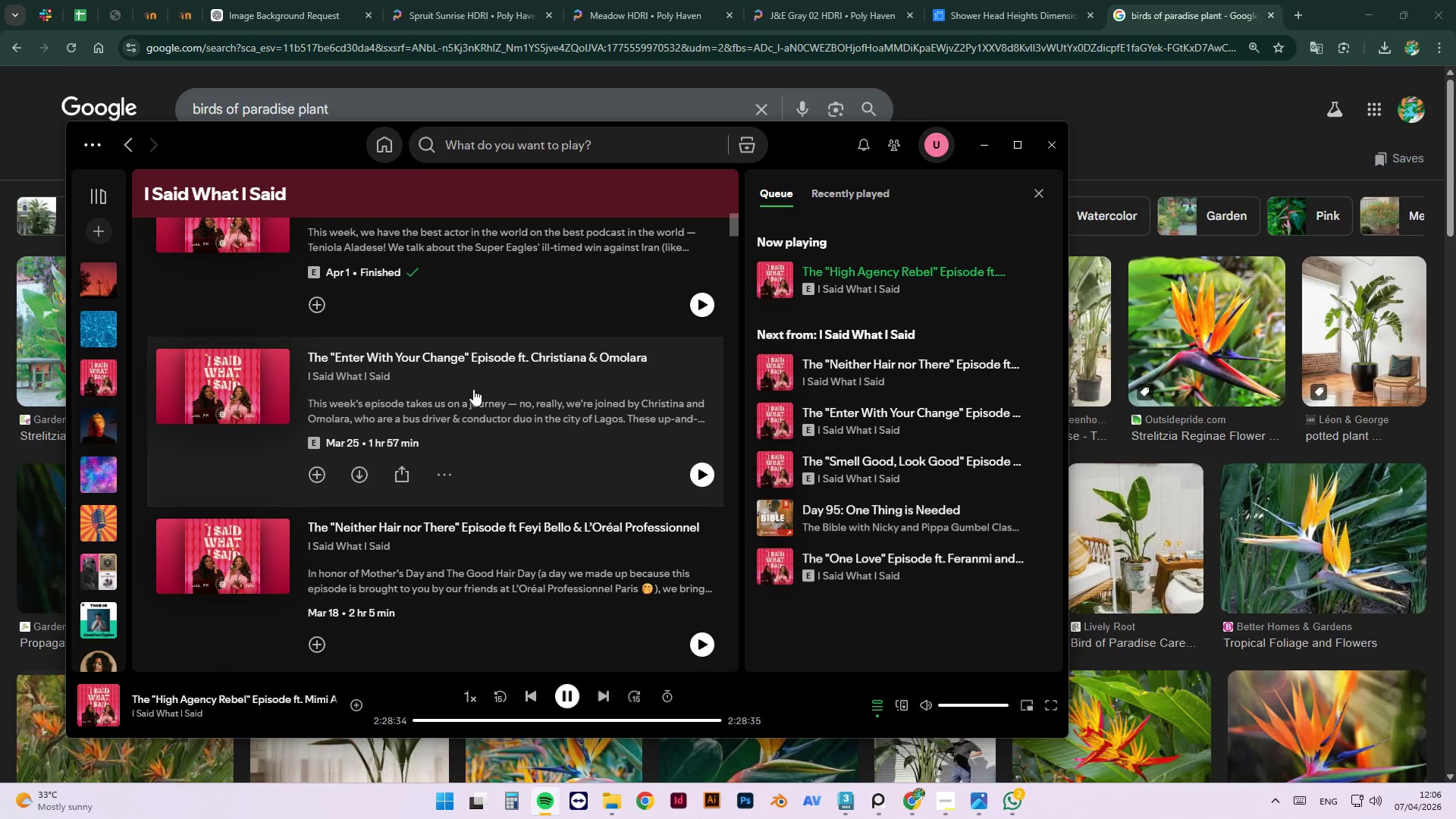 
left_click([976, 136])
 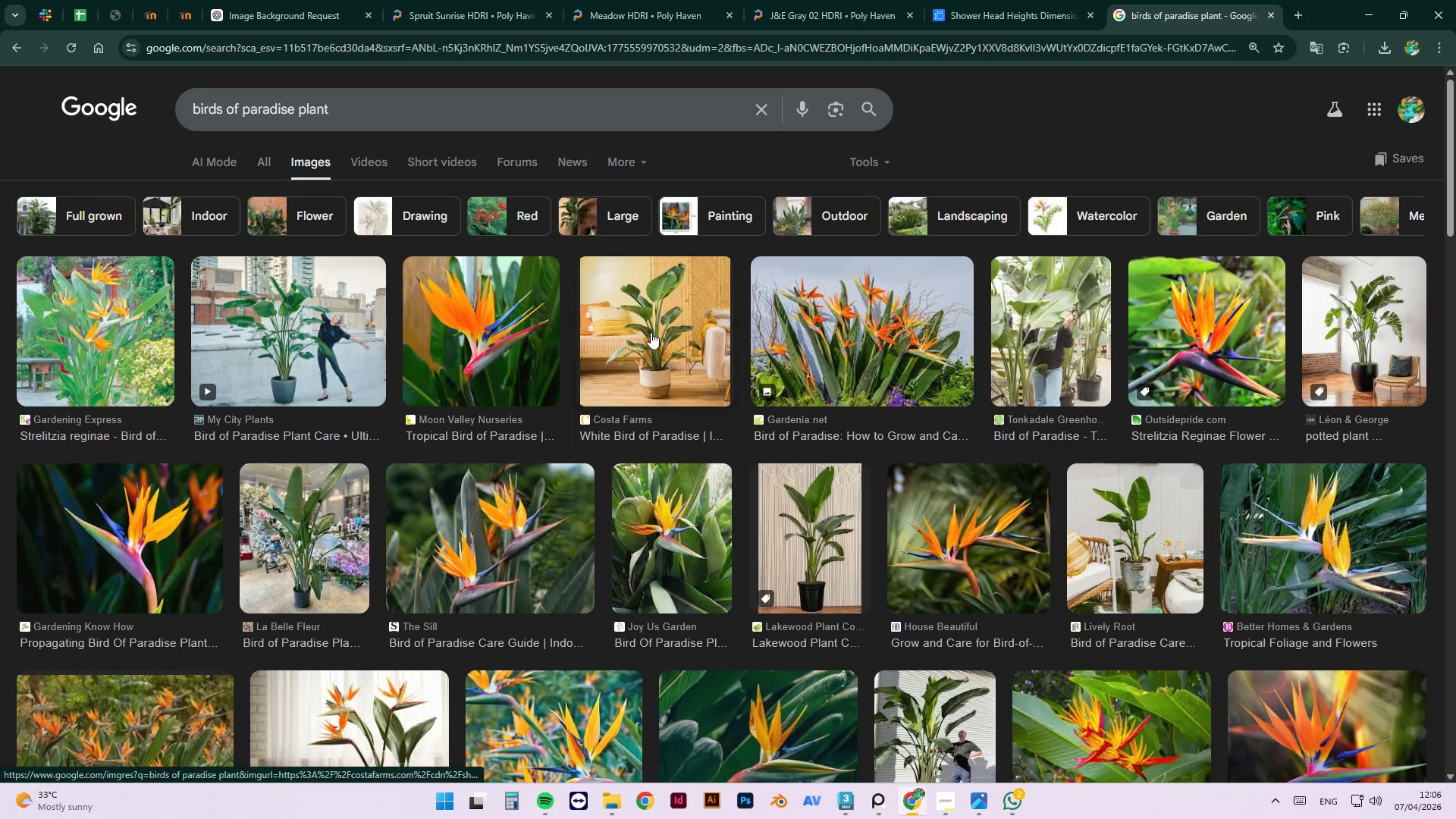 
left_click([306, 340])
 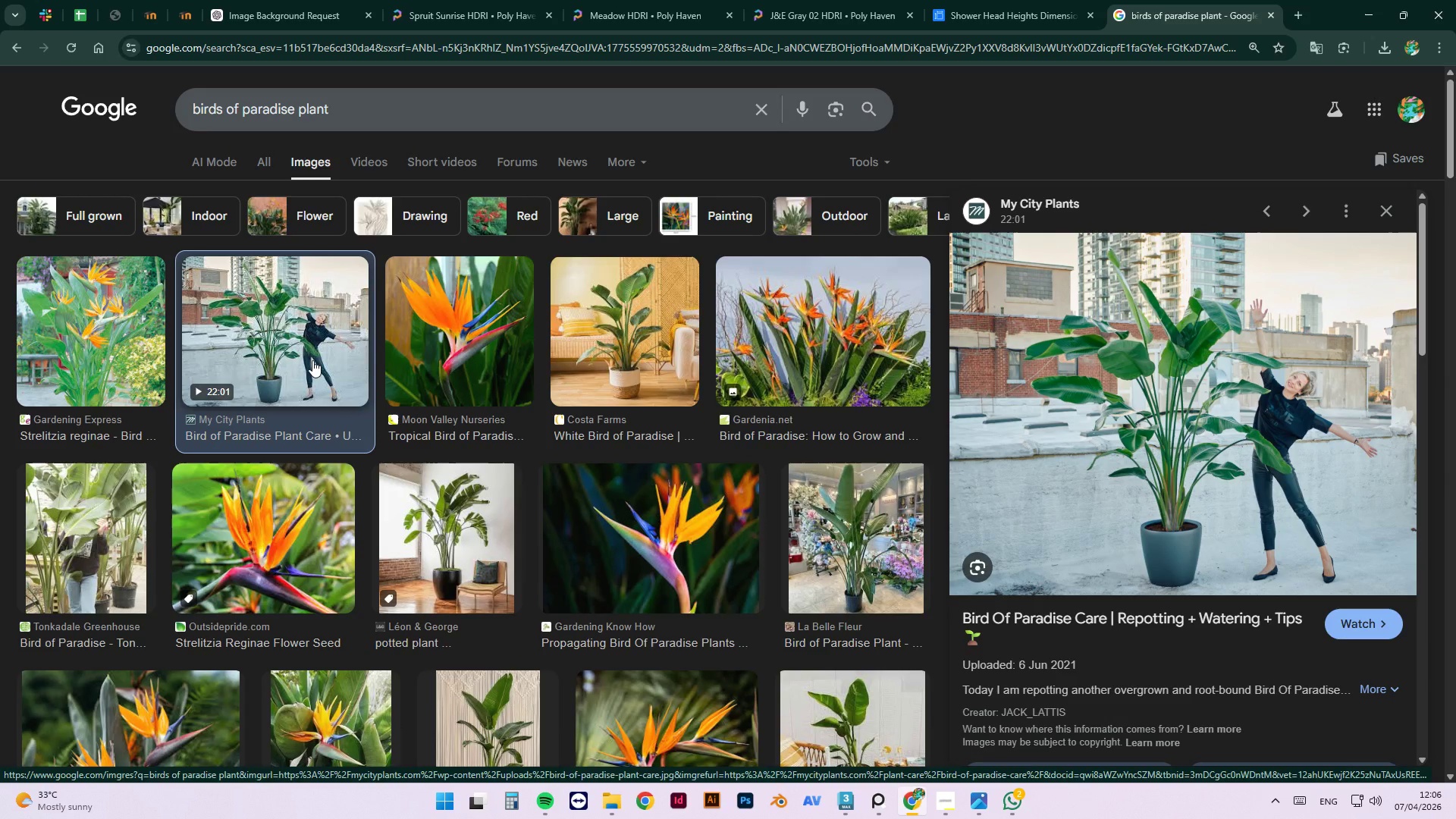 
wait(10.74)
 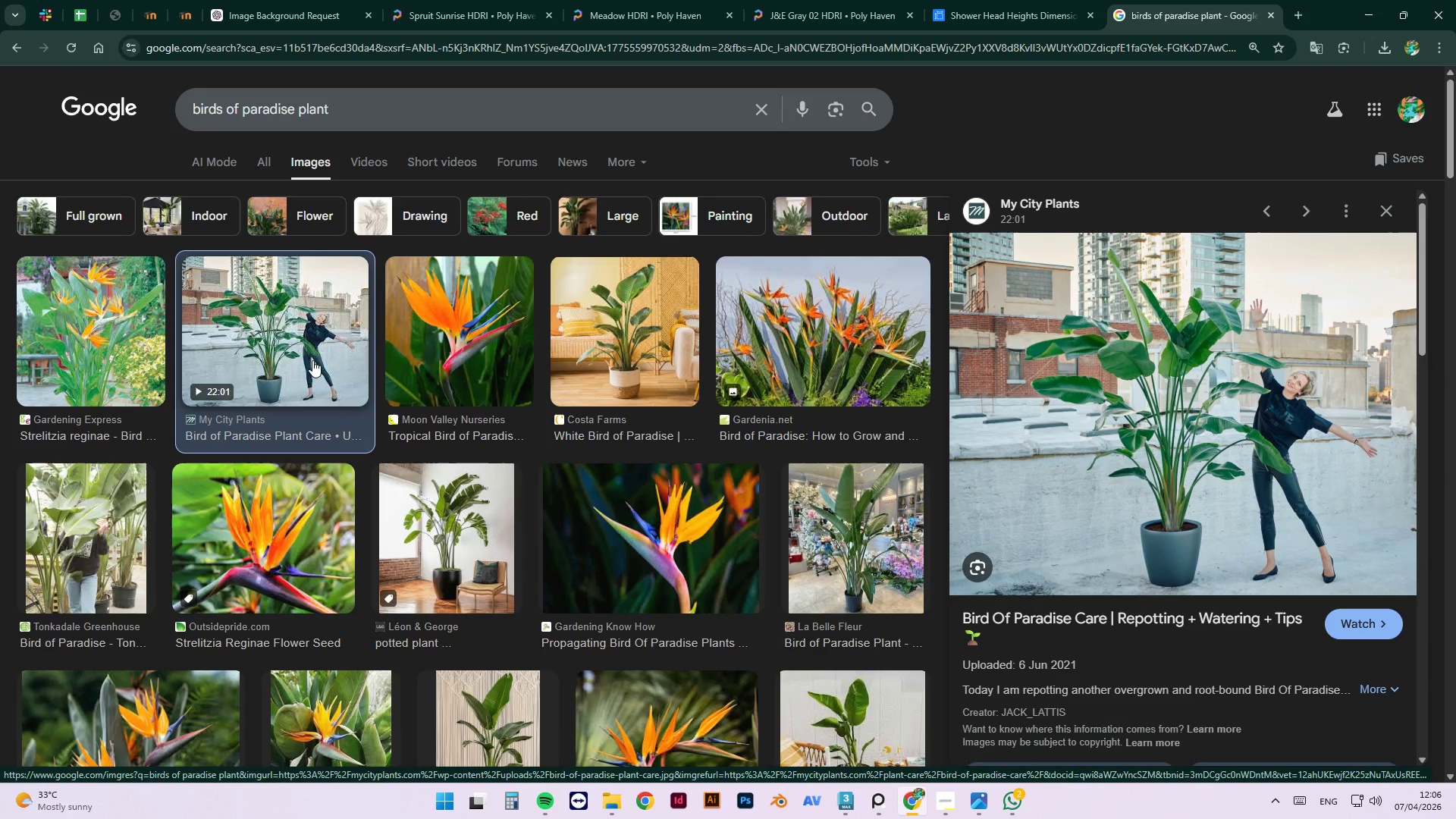 
scroll: coordinate [678, 500], scroll_direction: down, amount: 10.0
 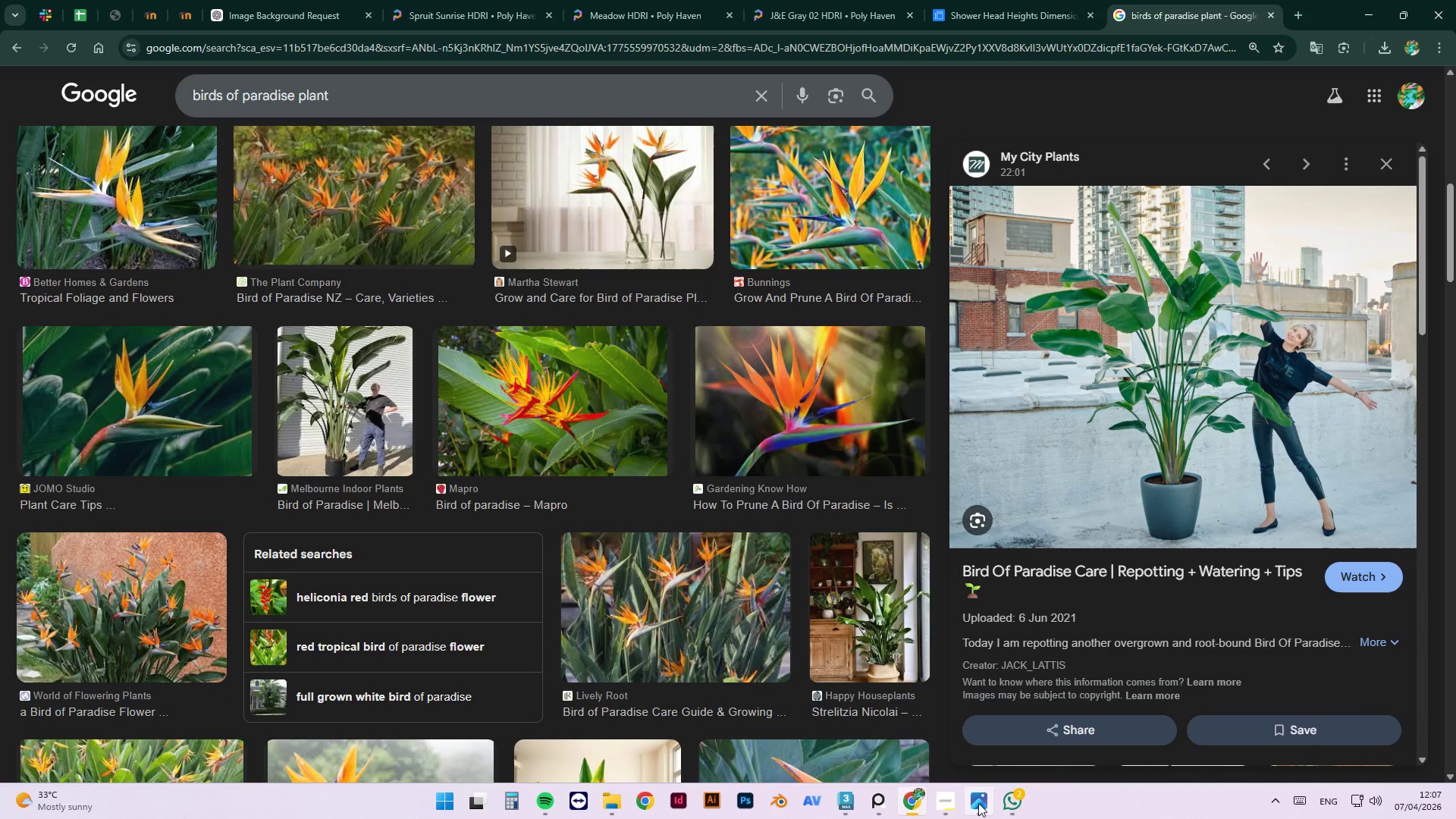 
left_click([937, 799])